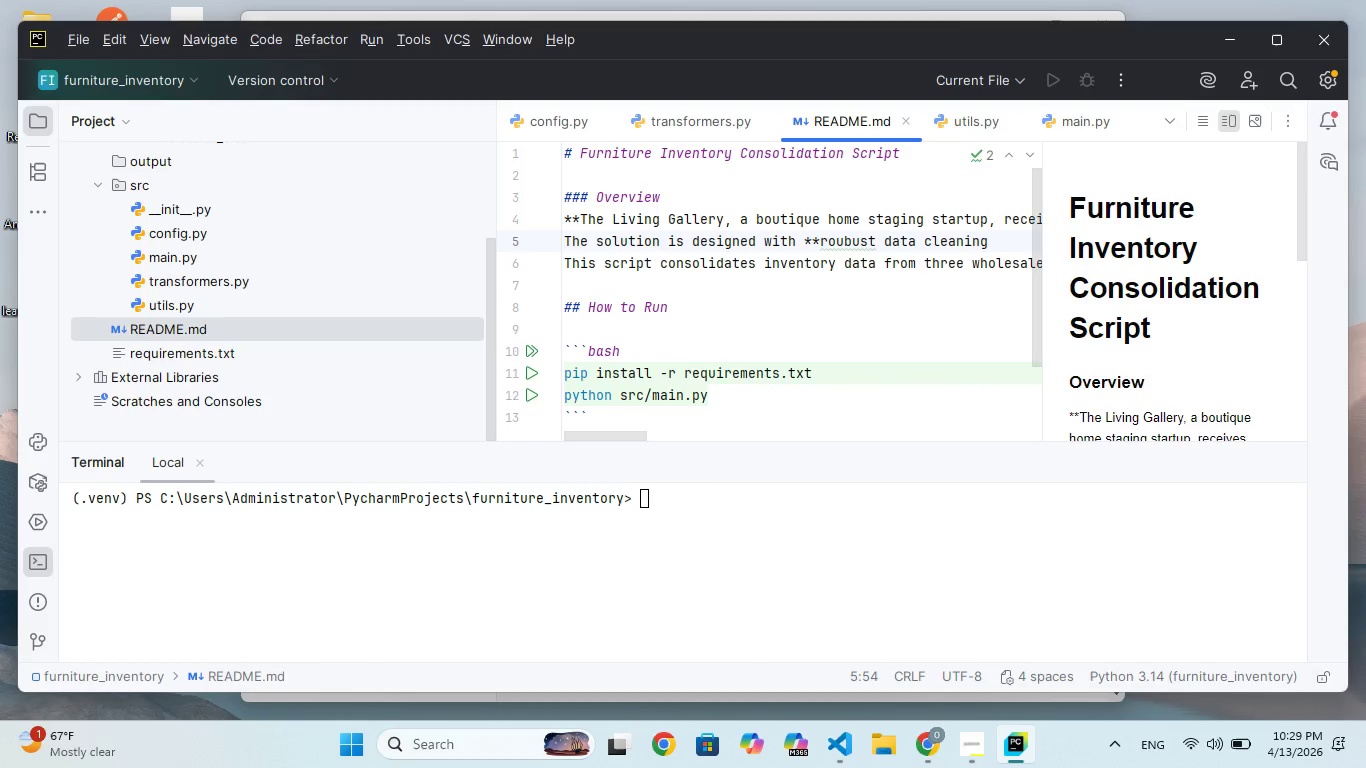 
hold_key(key=ArrowLeft, duration=1.3)
 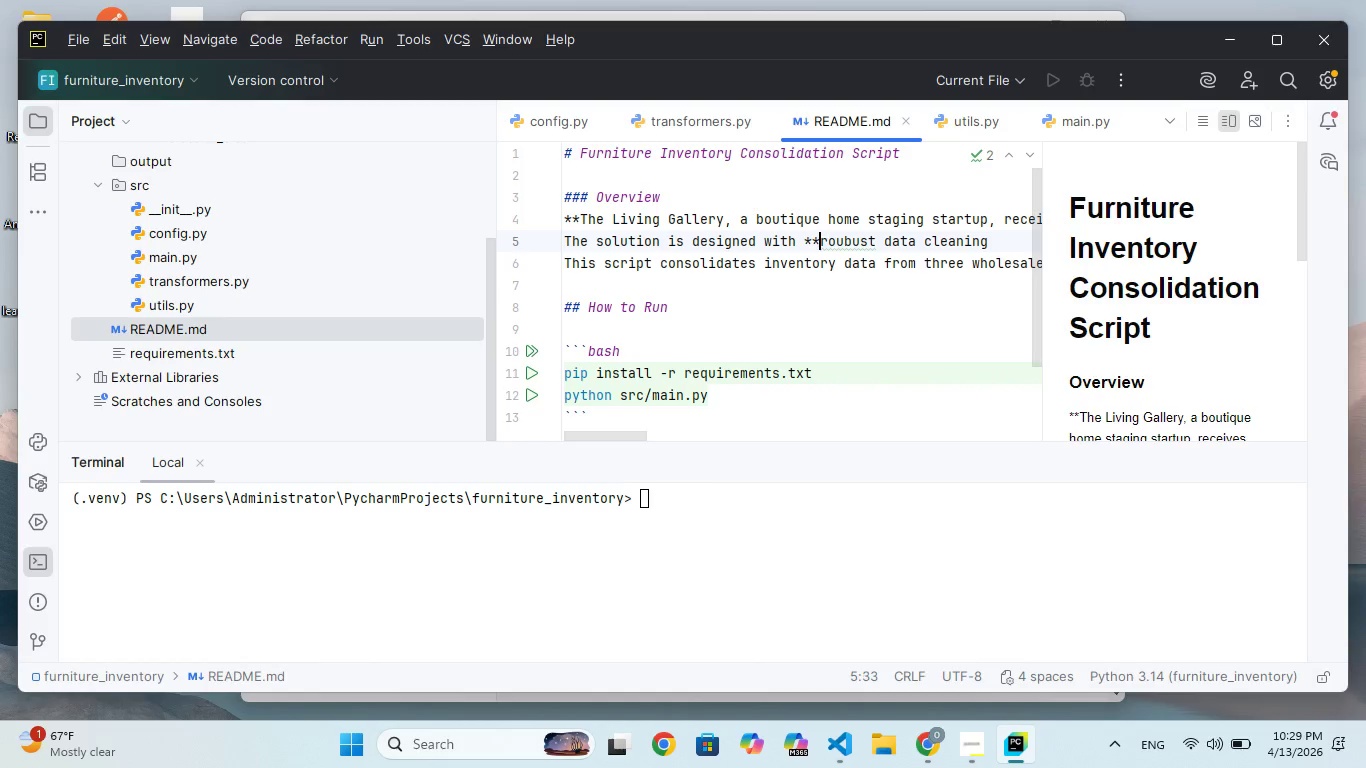 
key(ArrowLeft)
 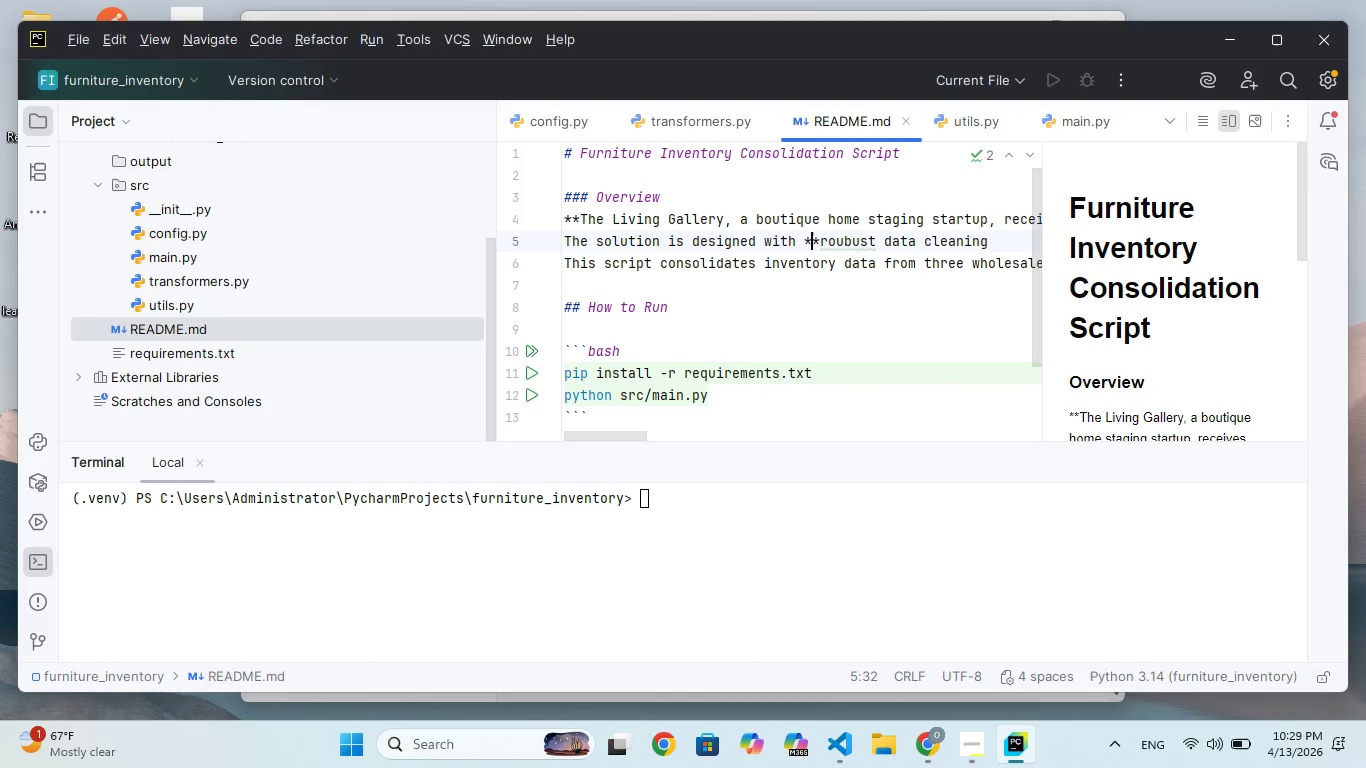 
key(ArrowRight)
 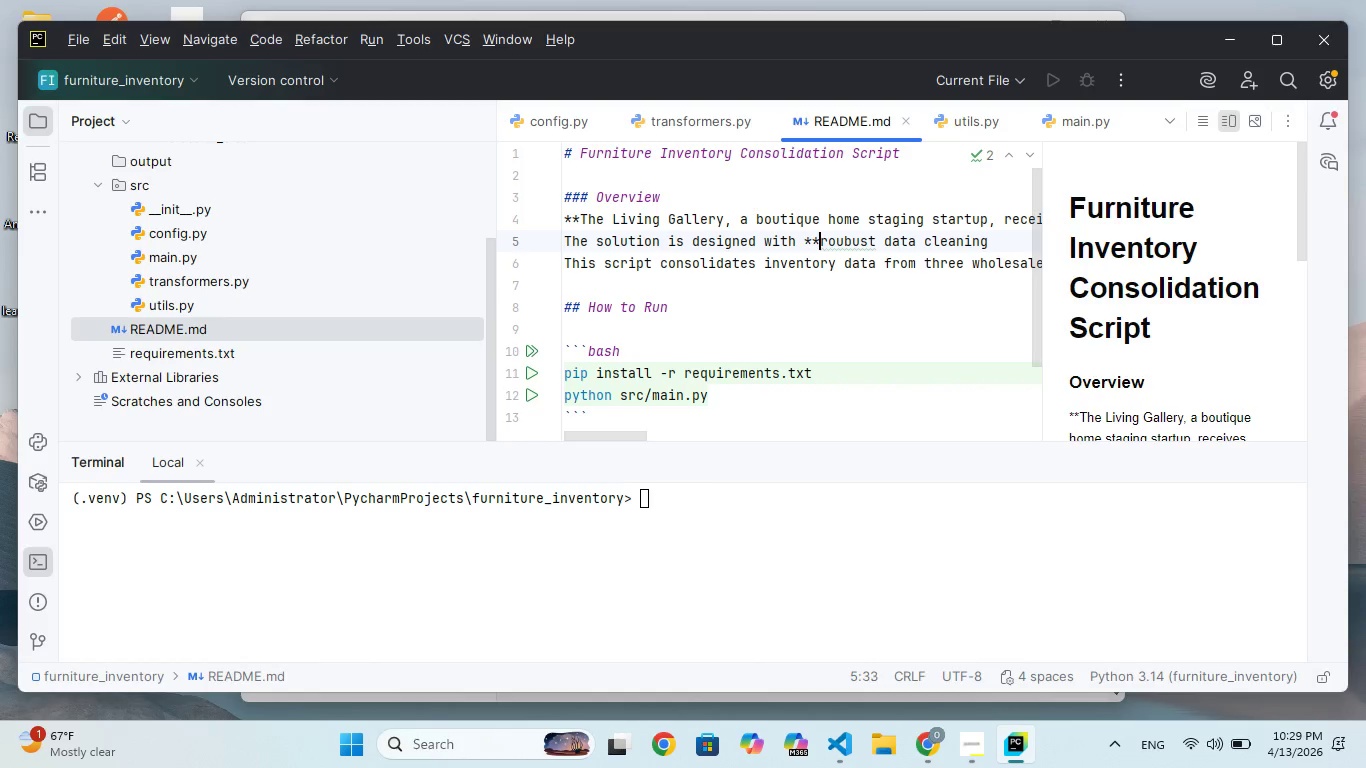 
key(G)
 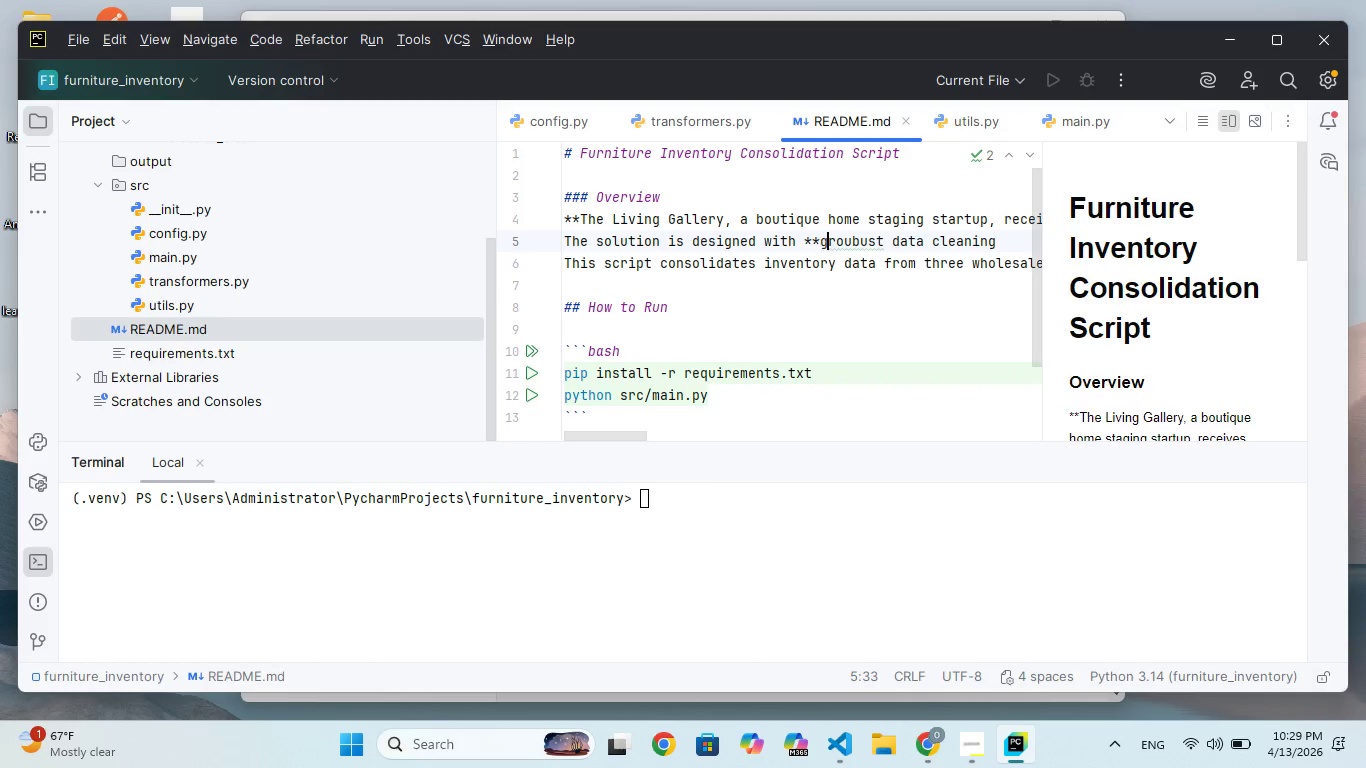 
hold_key(key=ArrowRight, duration=0.7)
 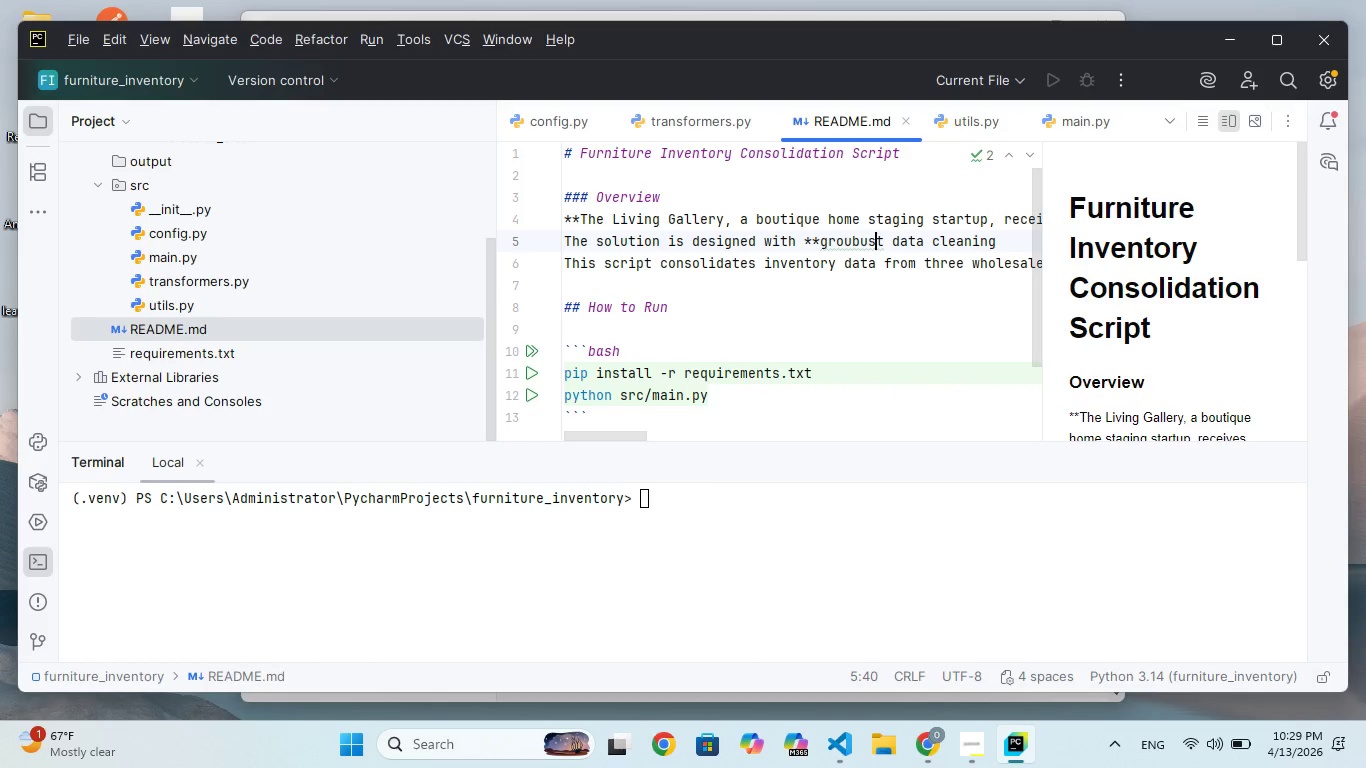 
hold_key(key=ArrowLeft, duration=0.73)
 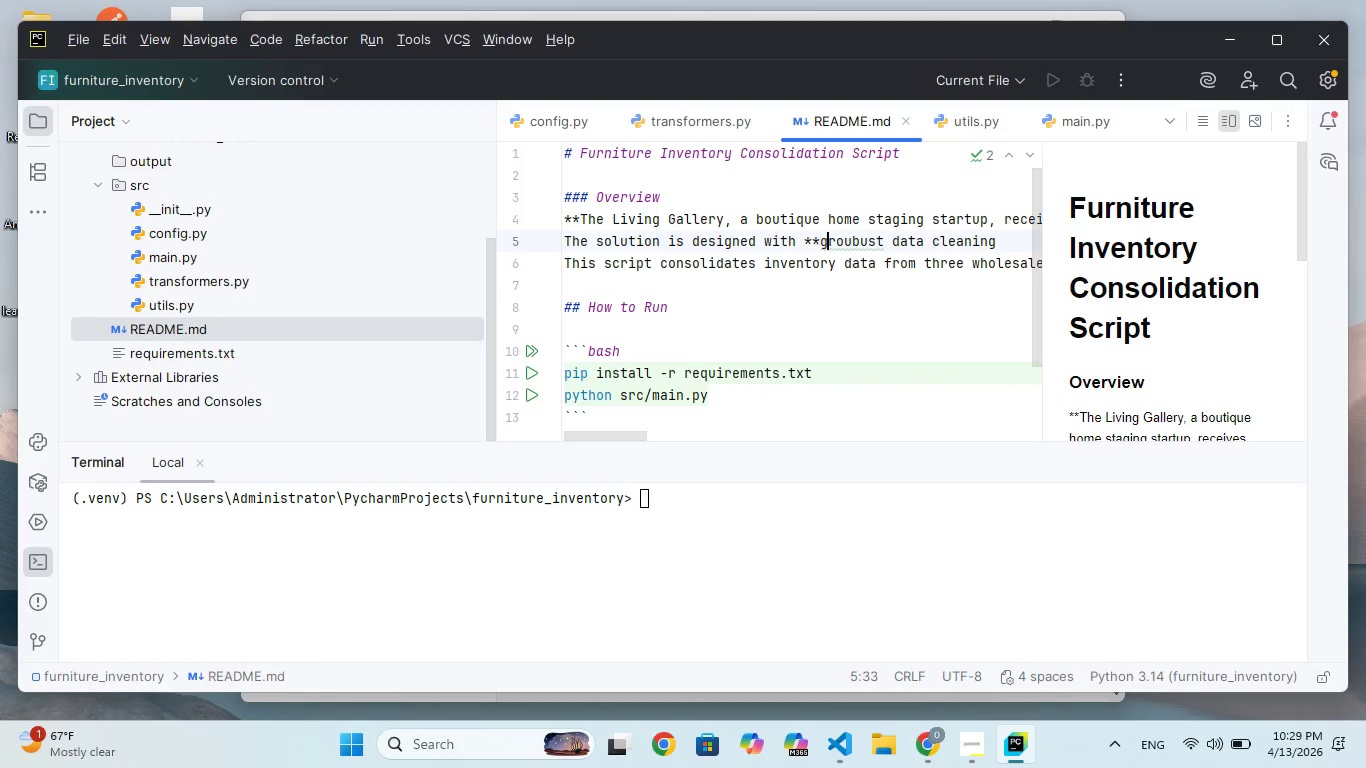 
key(ArrowRight)
 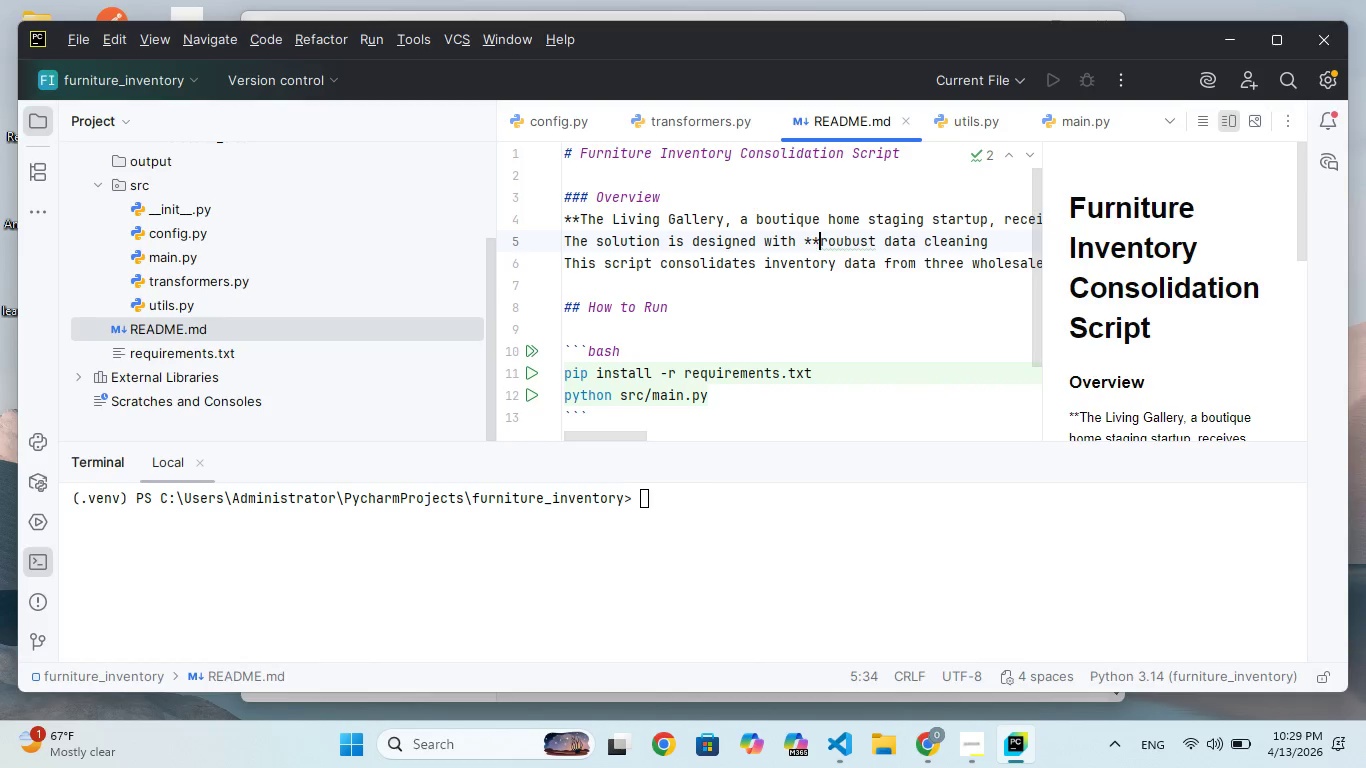 
key(Backspace)
 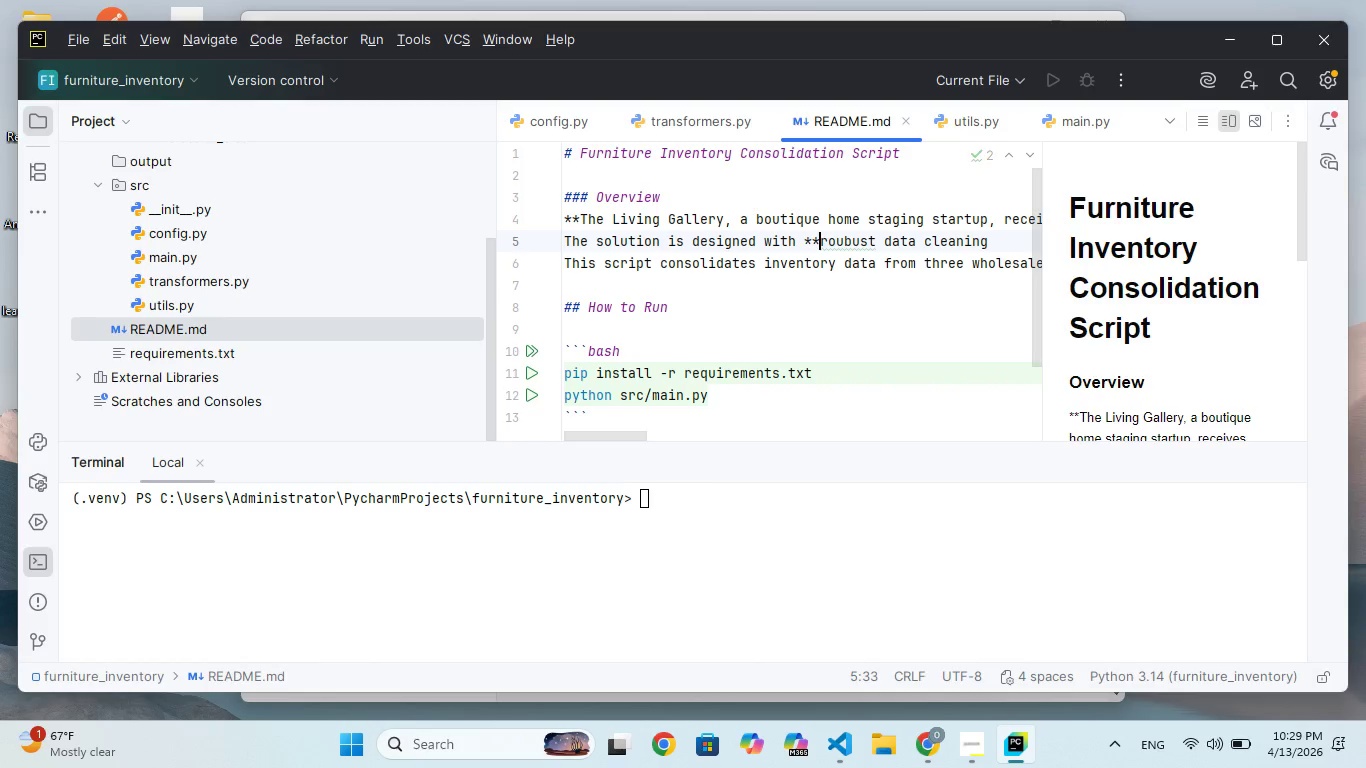 
key(Space)
 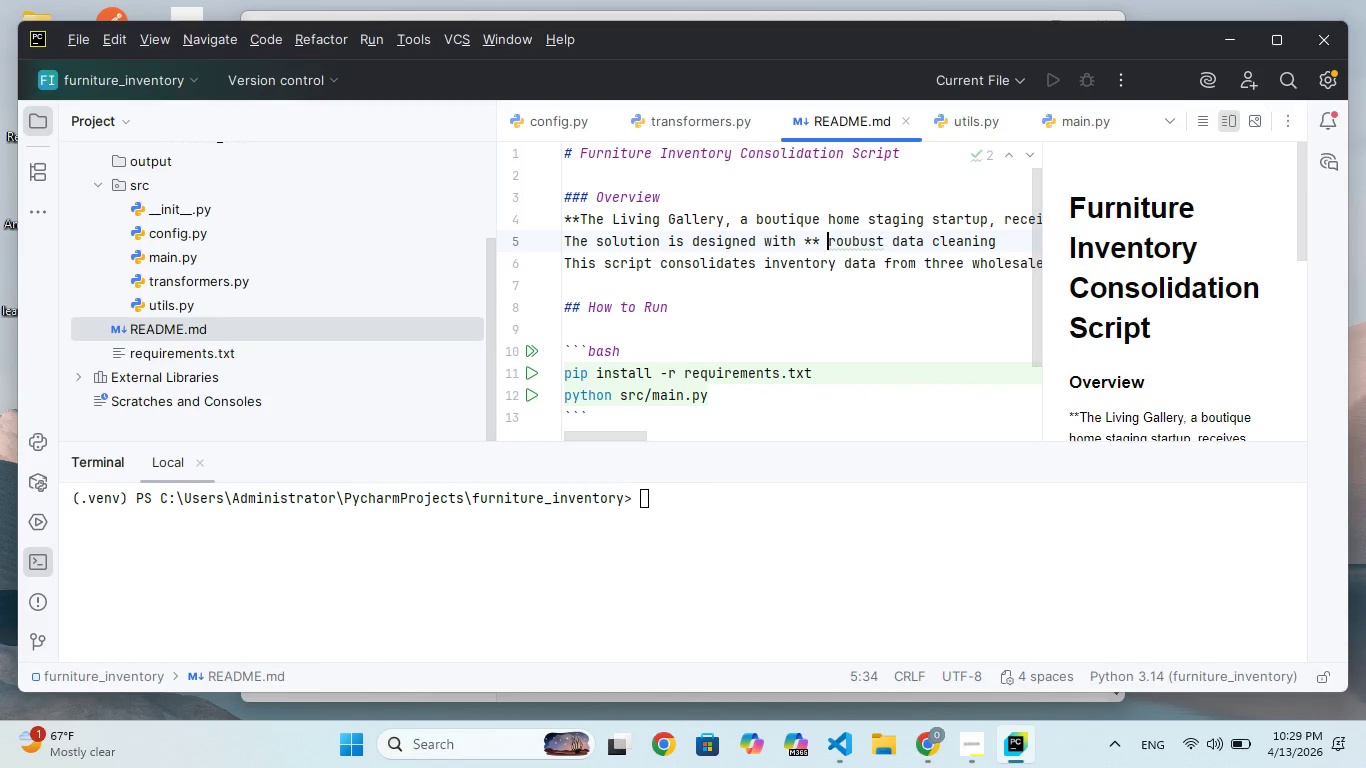 
key(ArrowRight)
 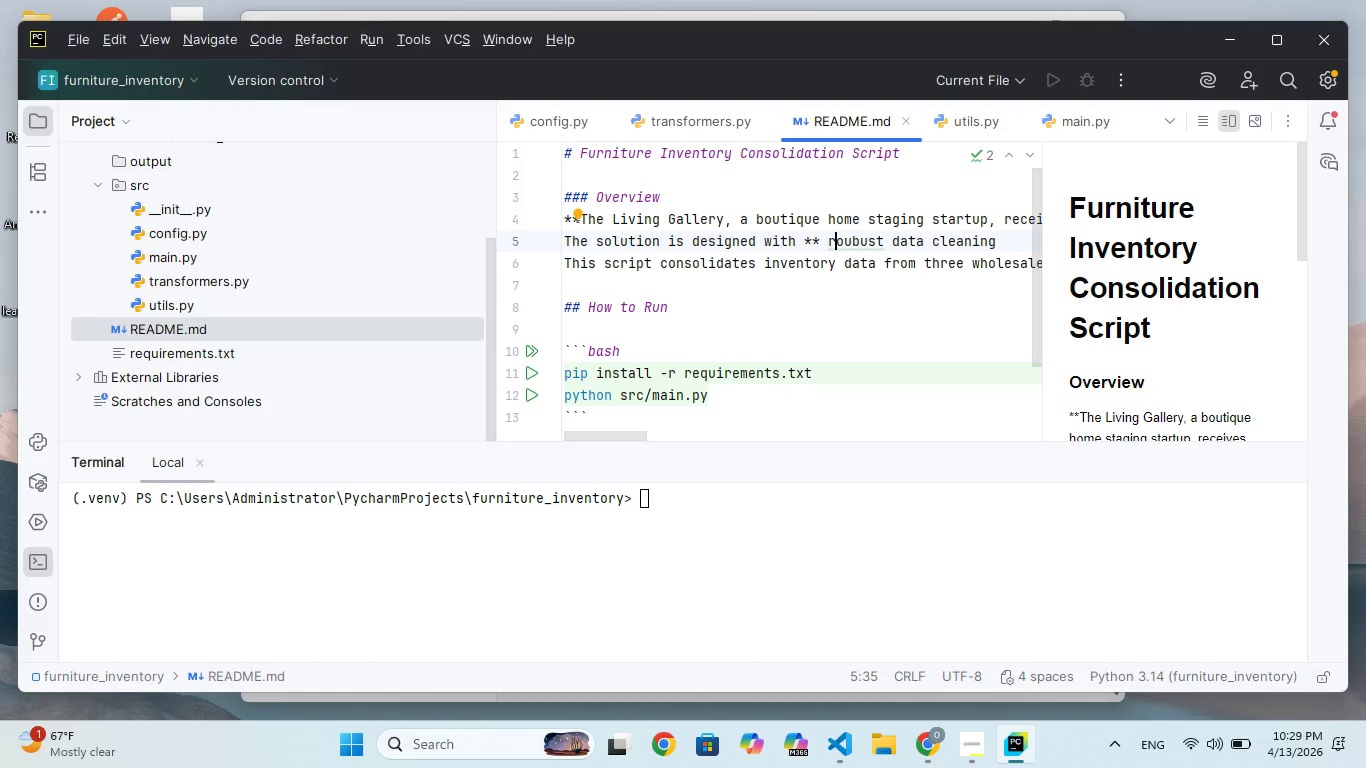 
hold_key(key=ArrowRight, duration=1.09)
 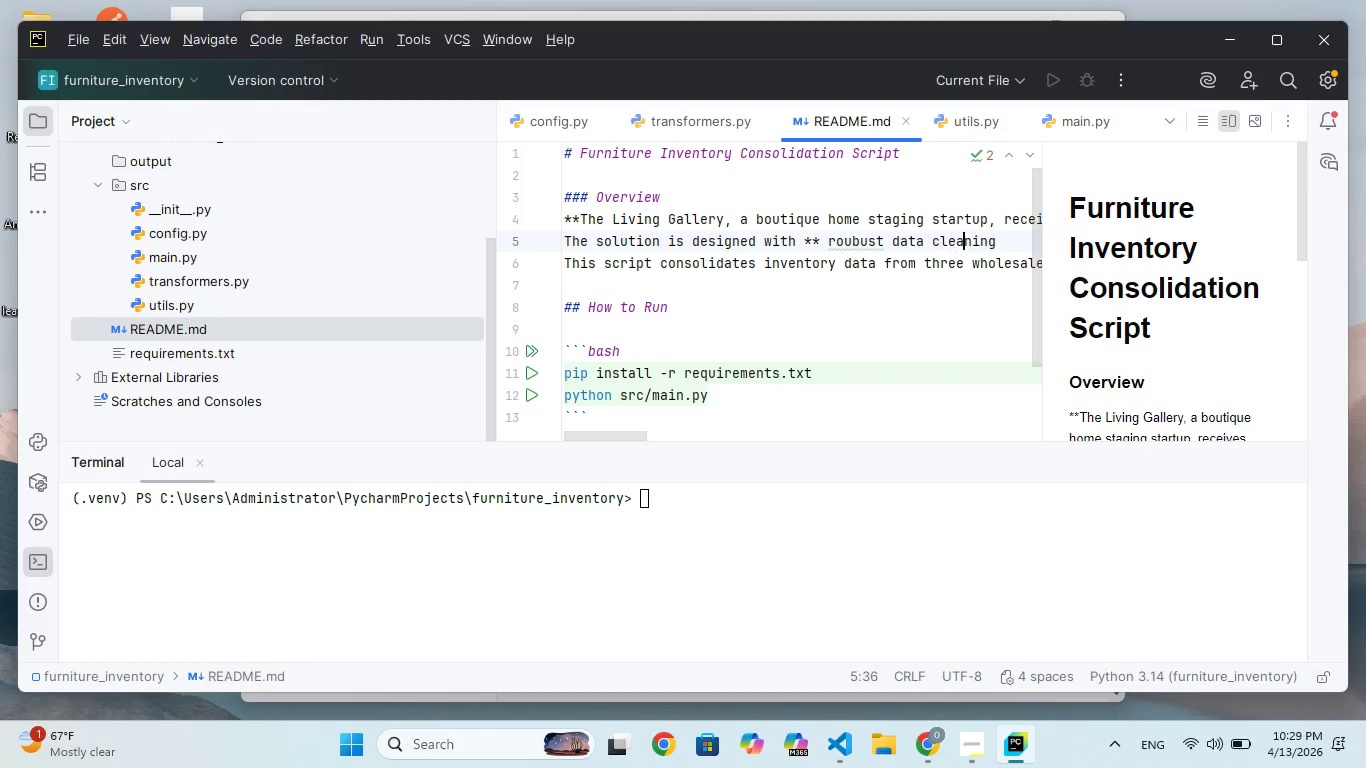 
key(ArrowRight)
 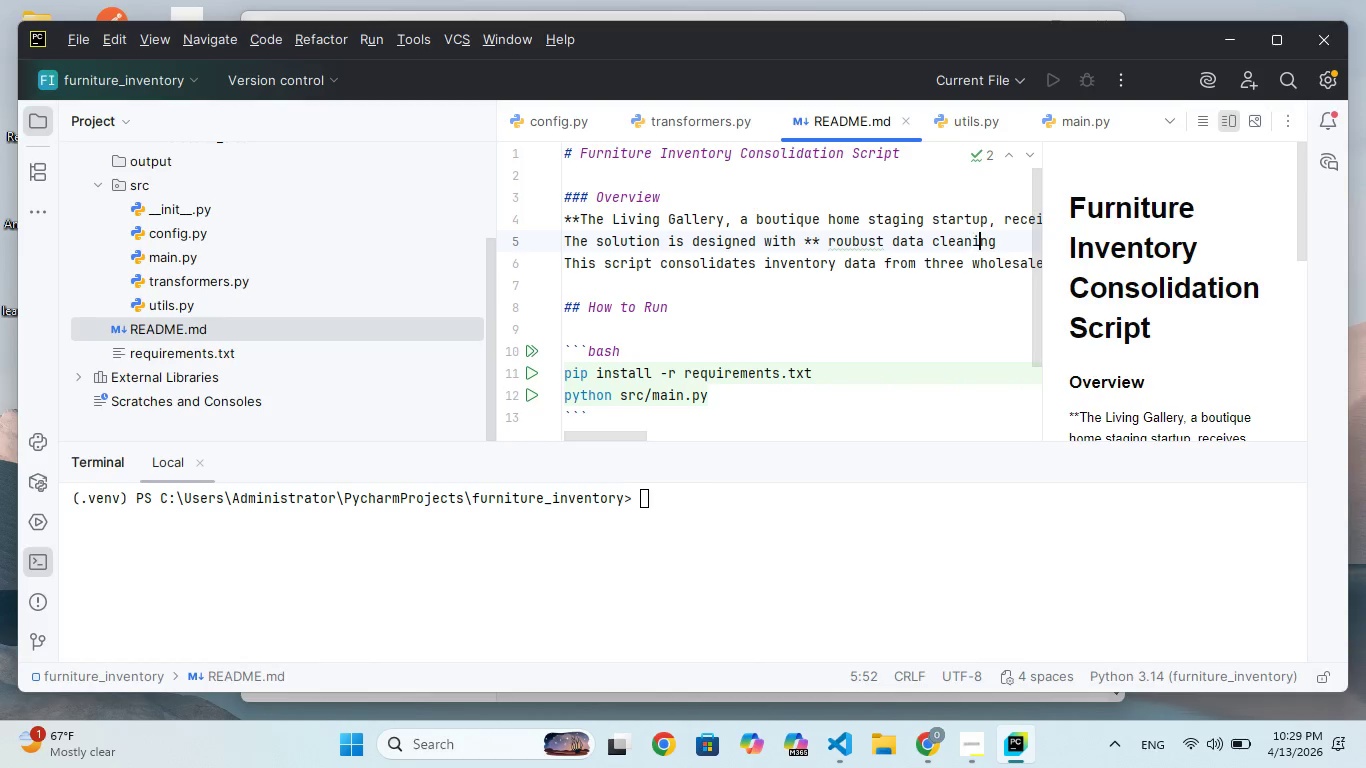 
key(ArrowRight)
 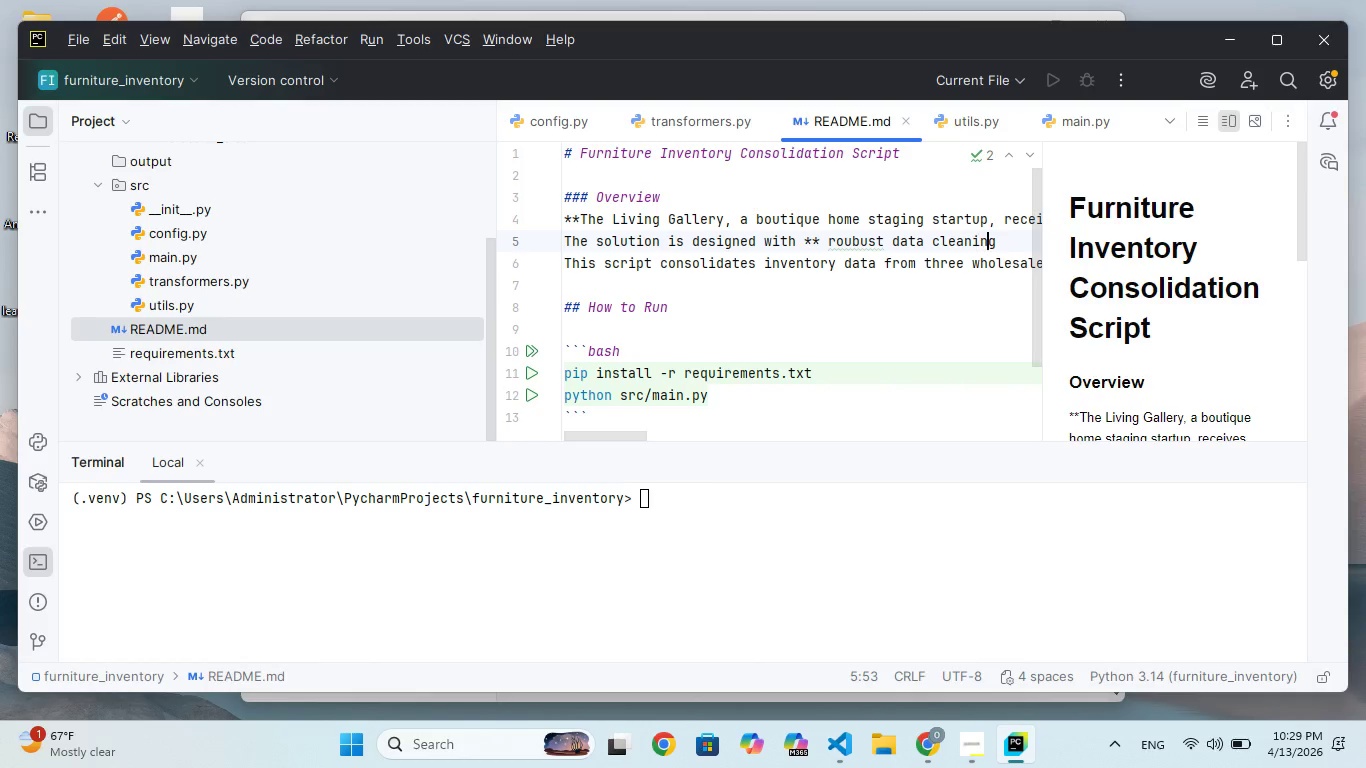 
key(ArrowRight)
 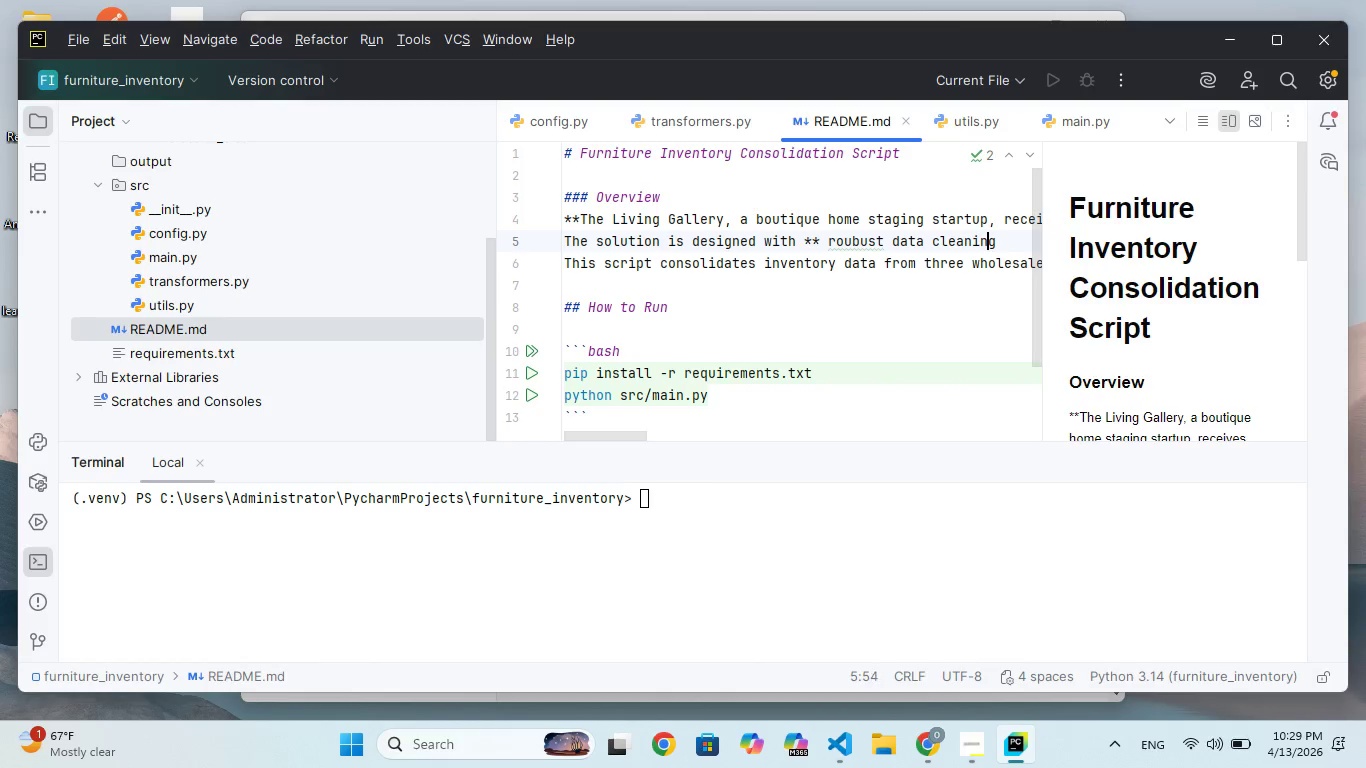 
key(ArrowRight)
 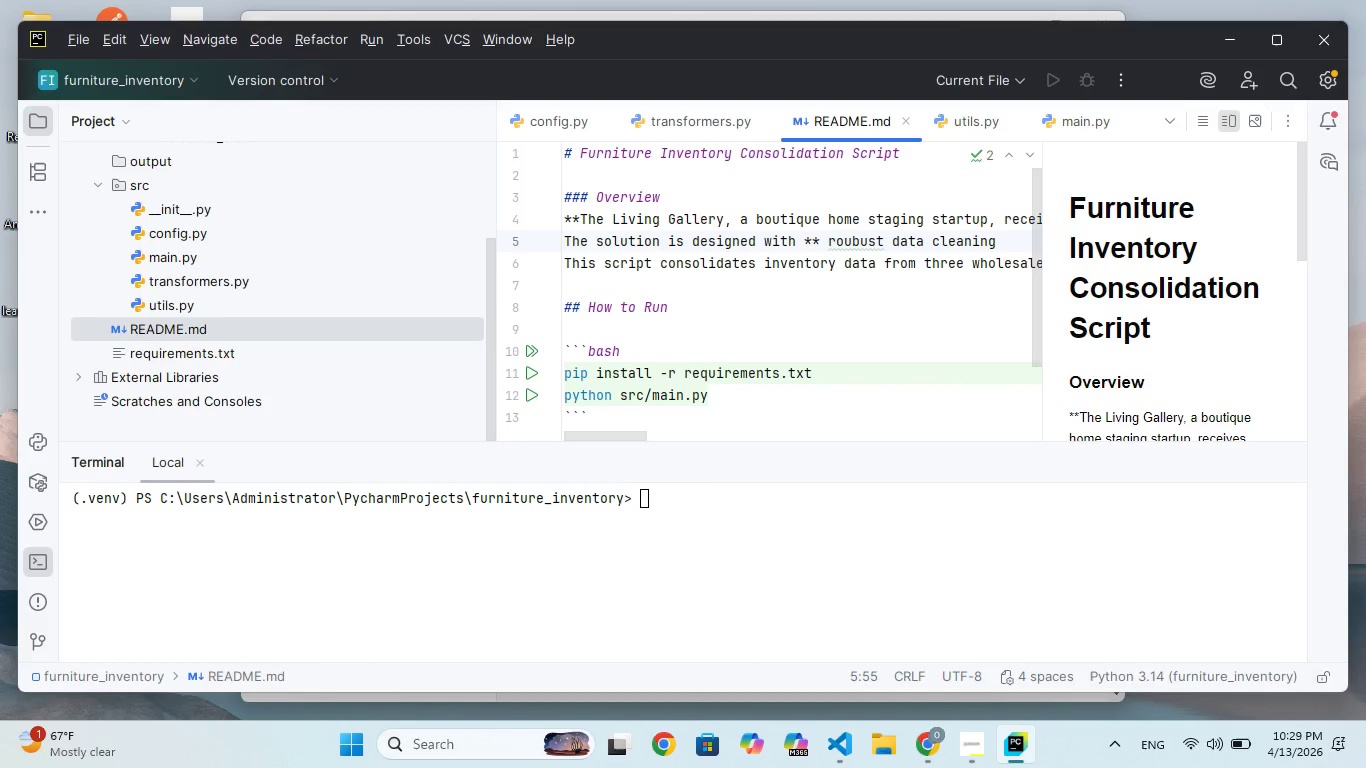 
type(, validation, and scalability in mind**)
 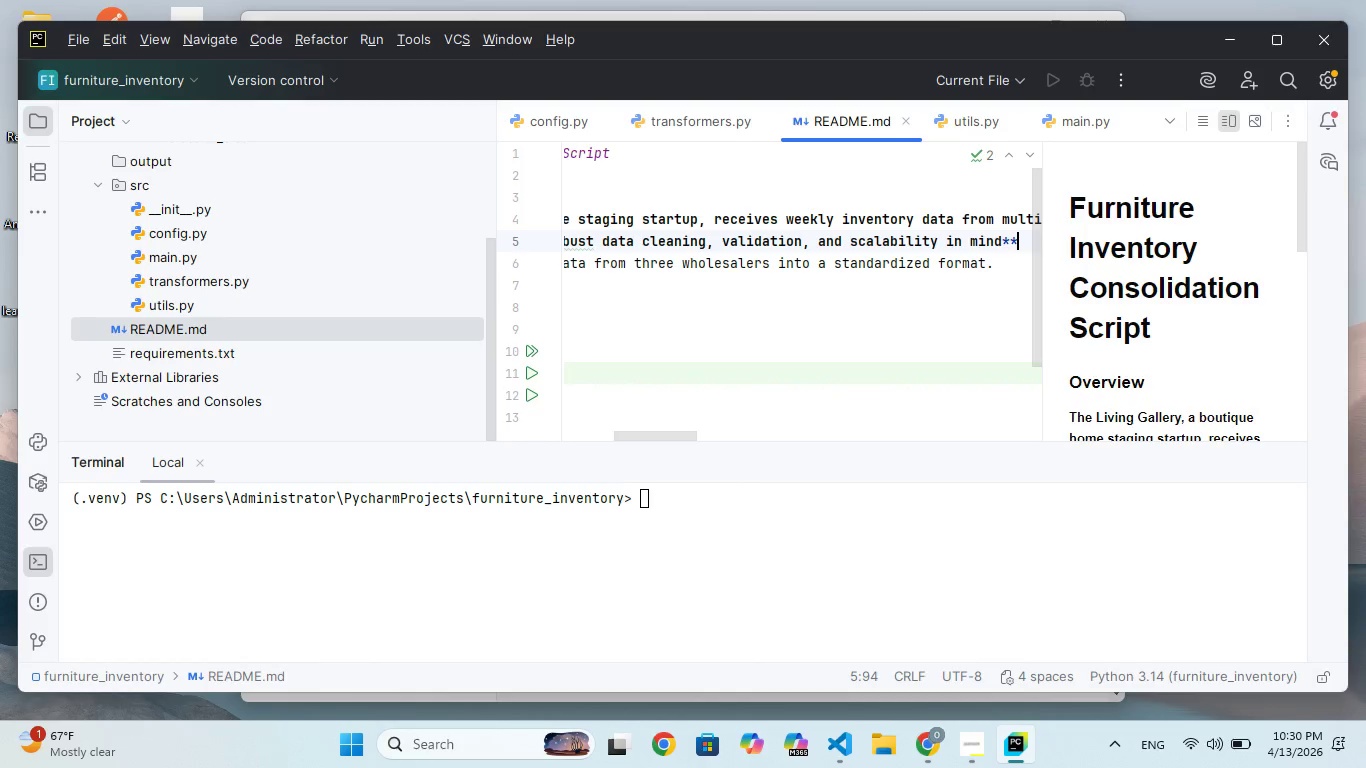 
type(, folloing professional software )
 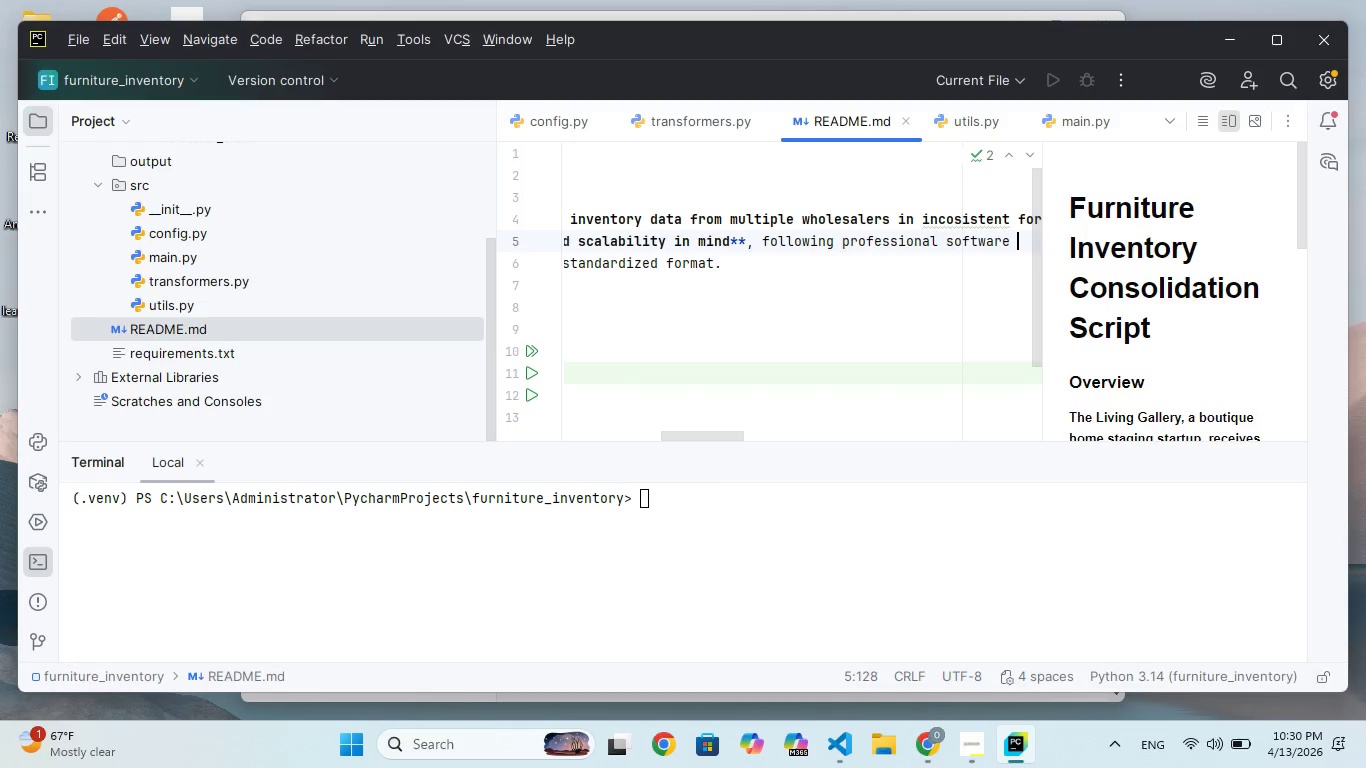 
type(engineering practices)
 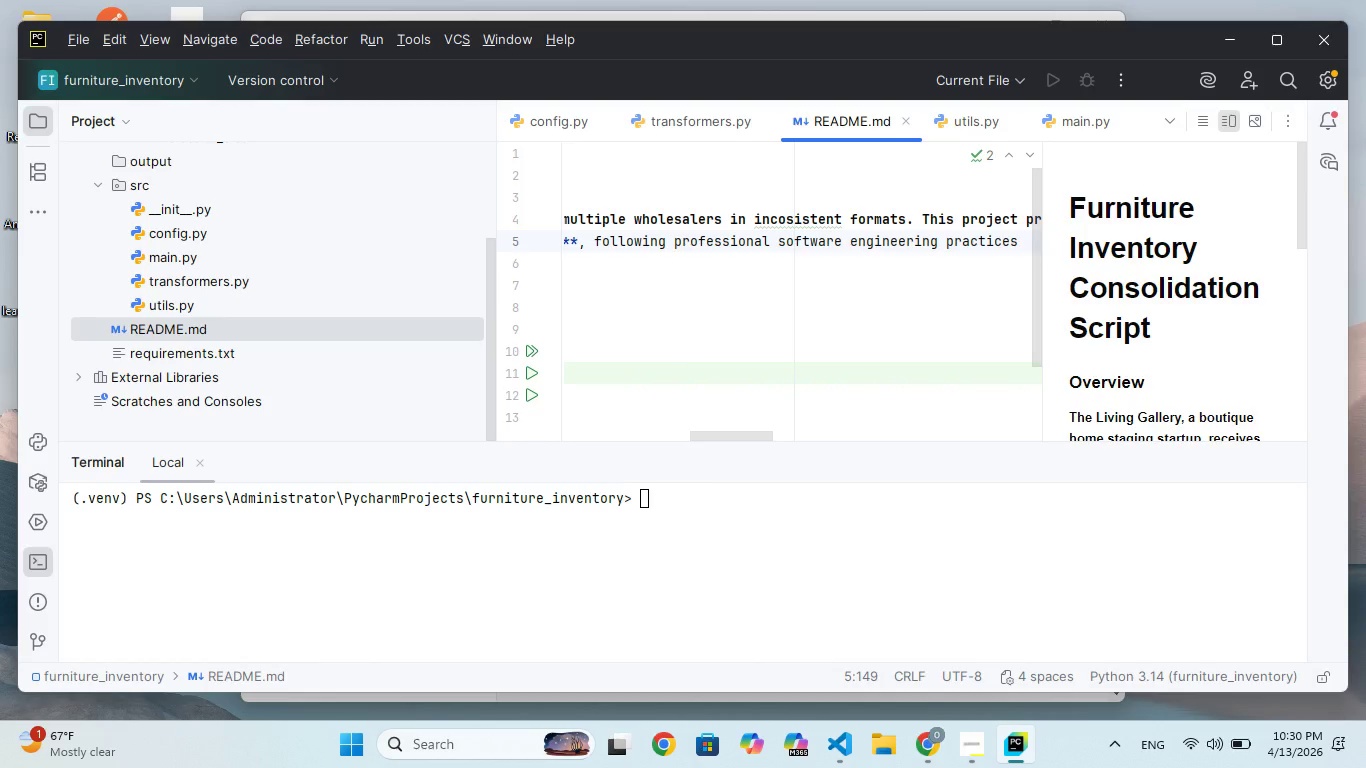 
wait(20.59)
 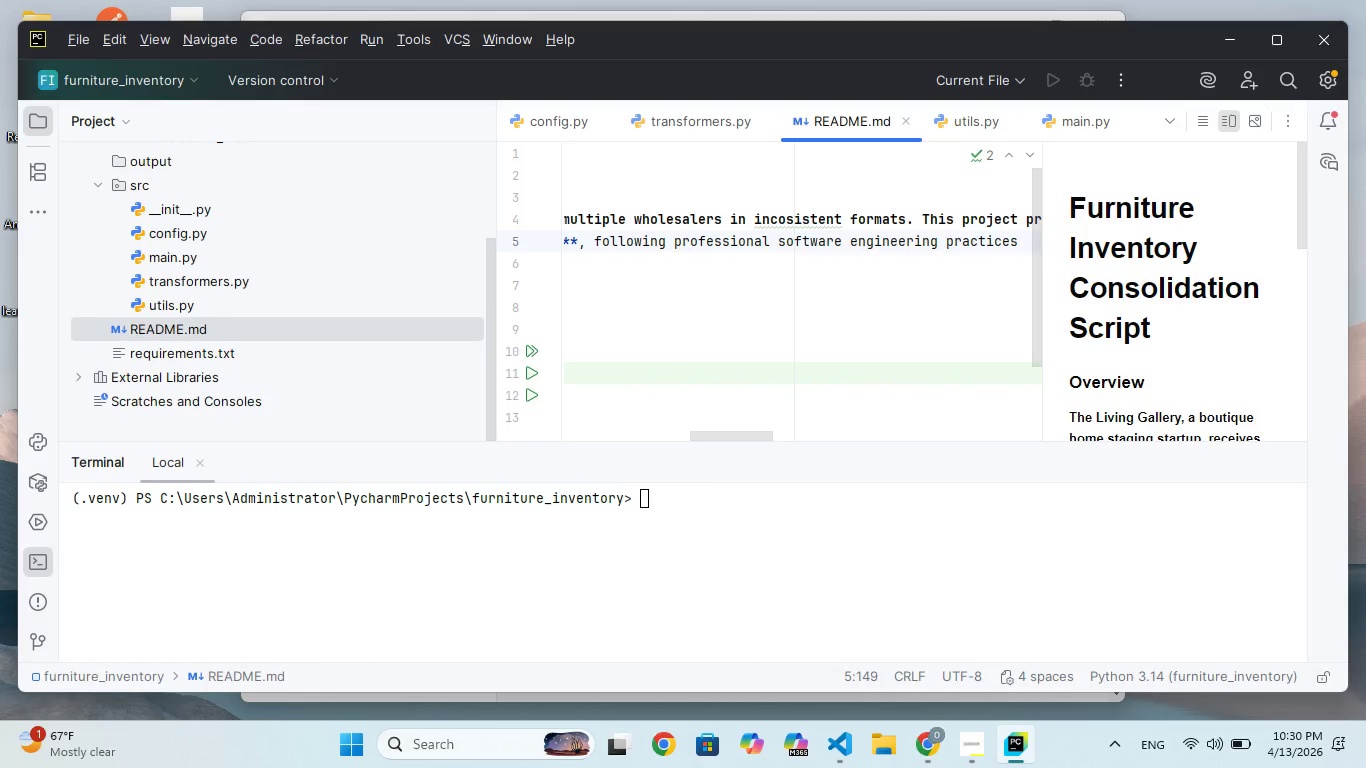 
key(Period)
 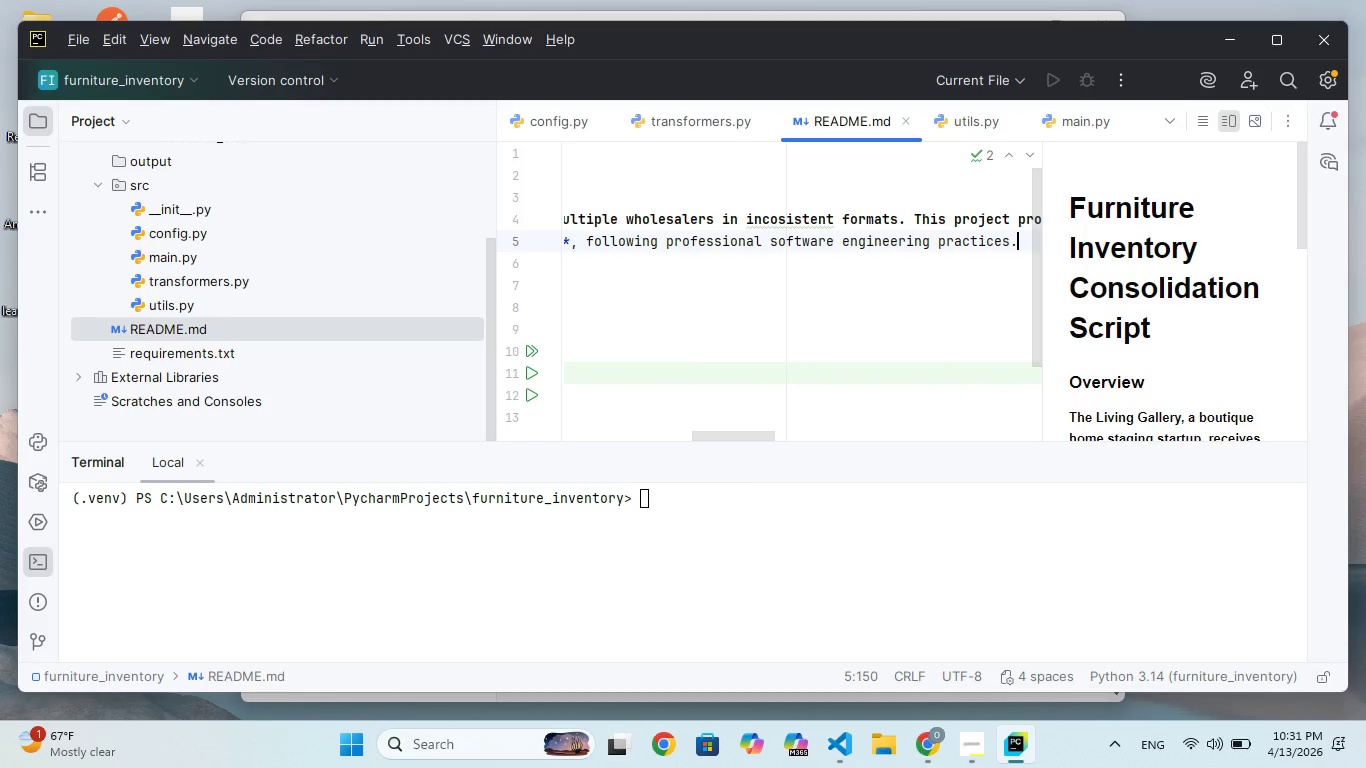 
key(Enter)
 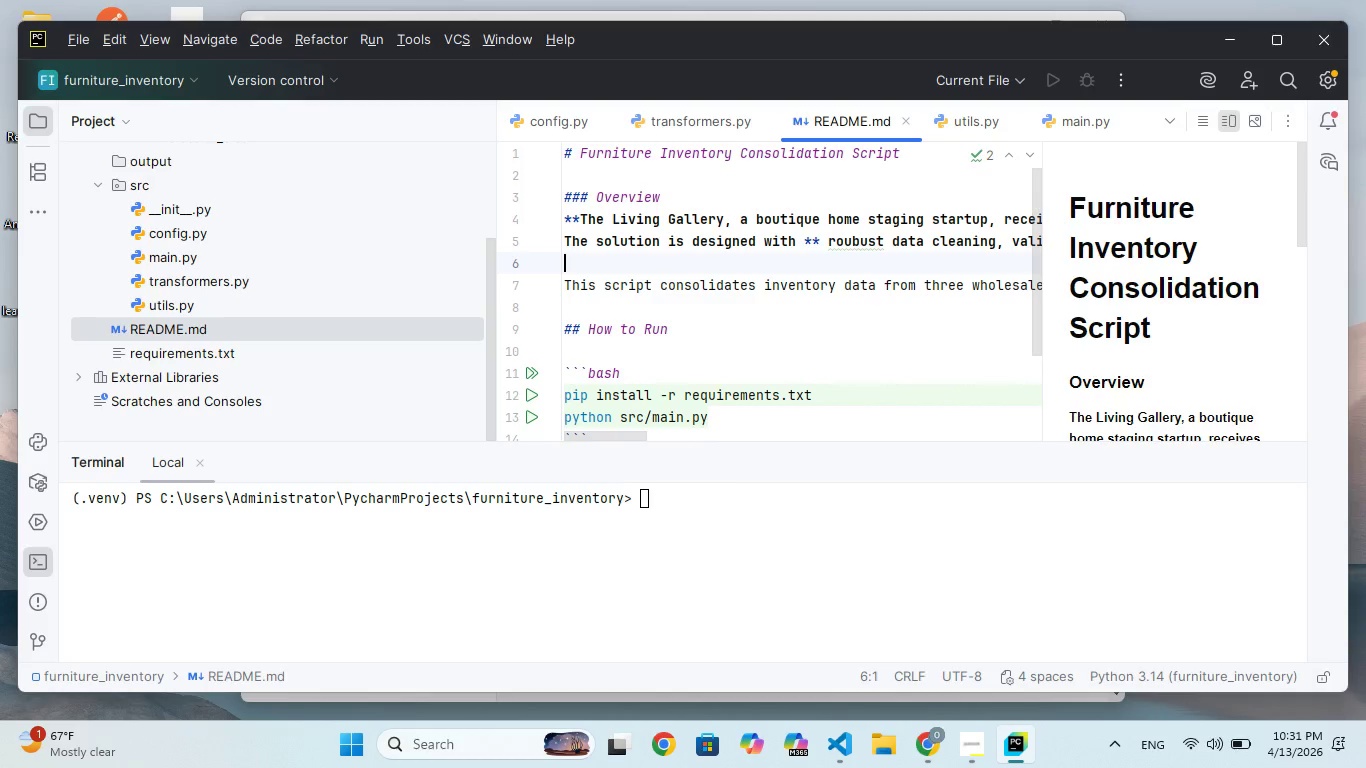 
key(Minus)
 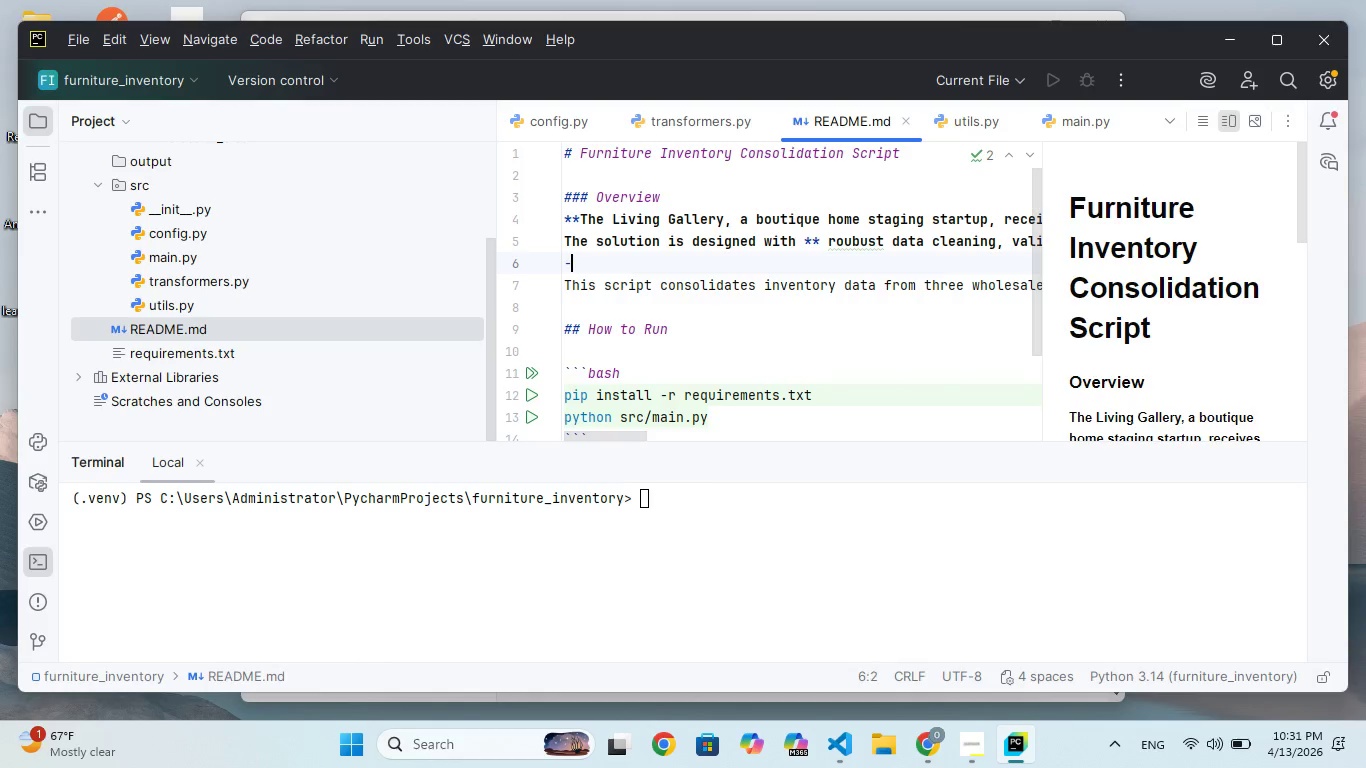 
key(Minus)
 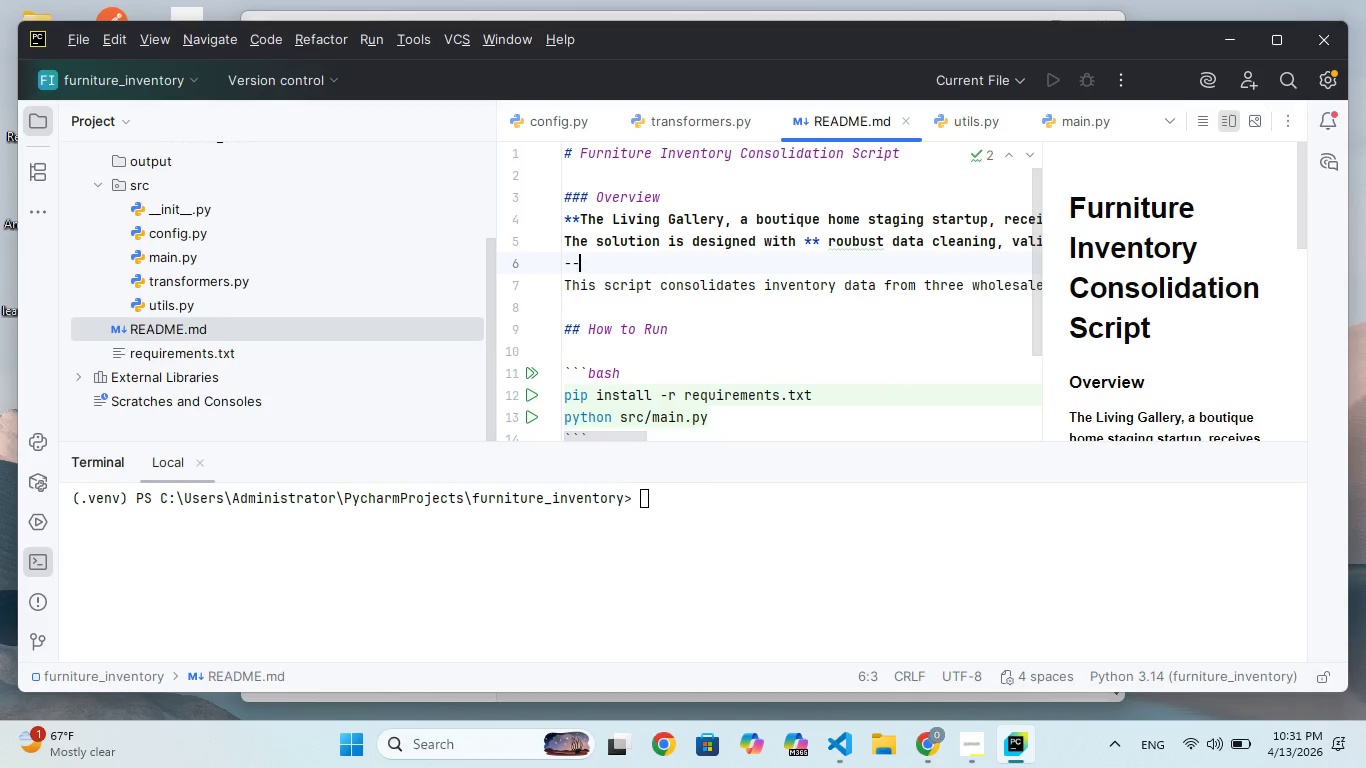 
key(Minus)
 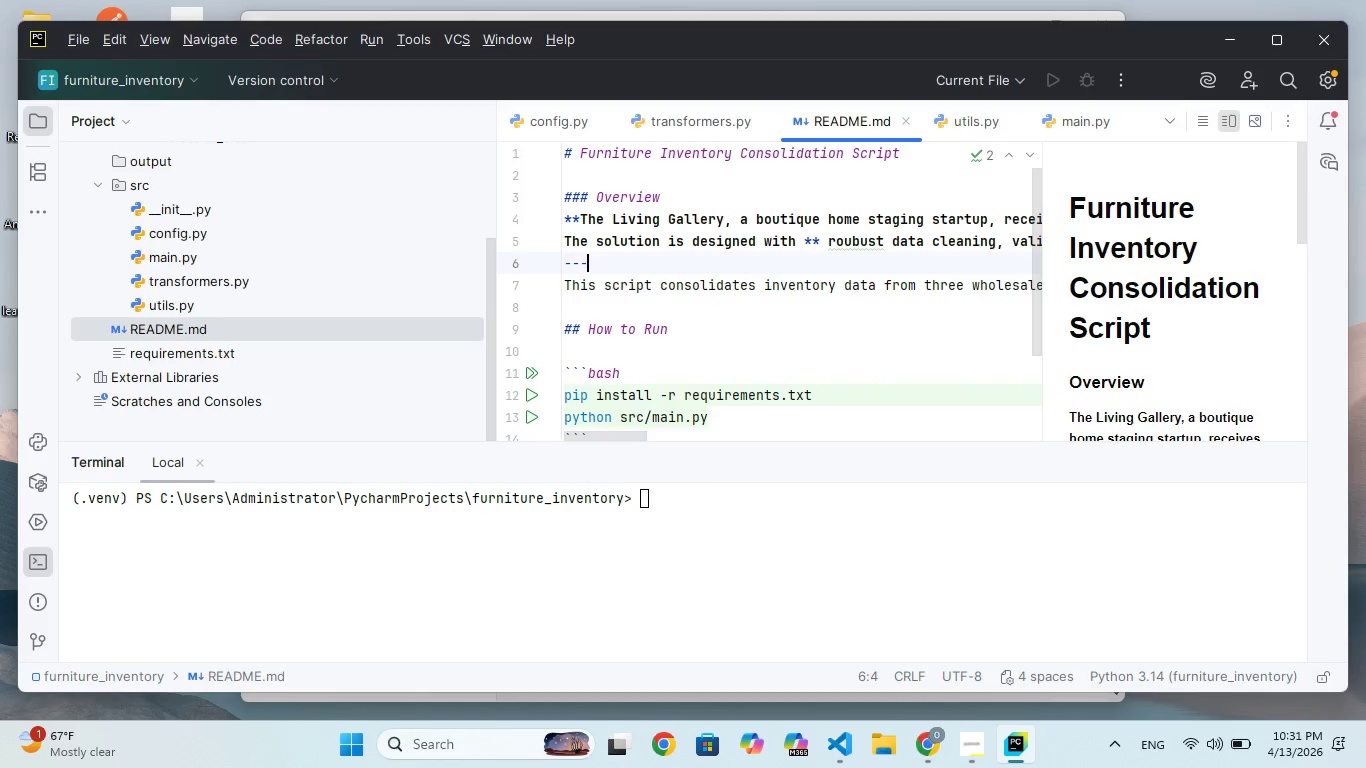 
wait(5.11)
 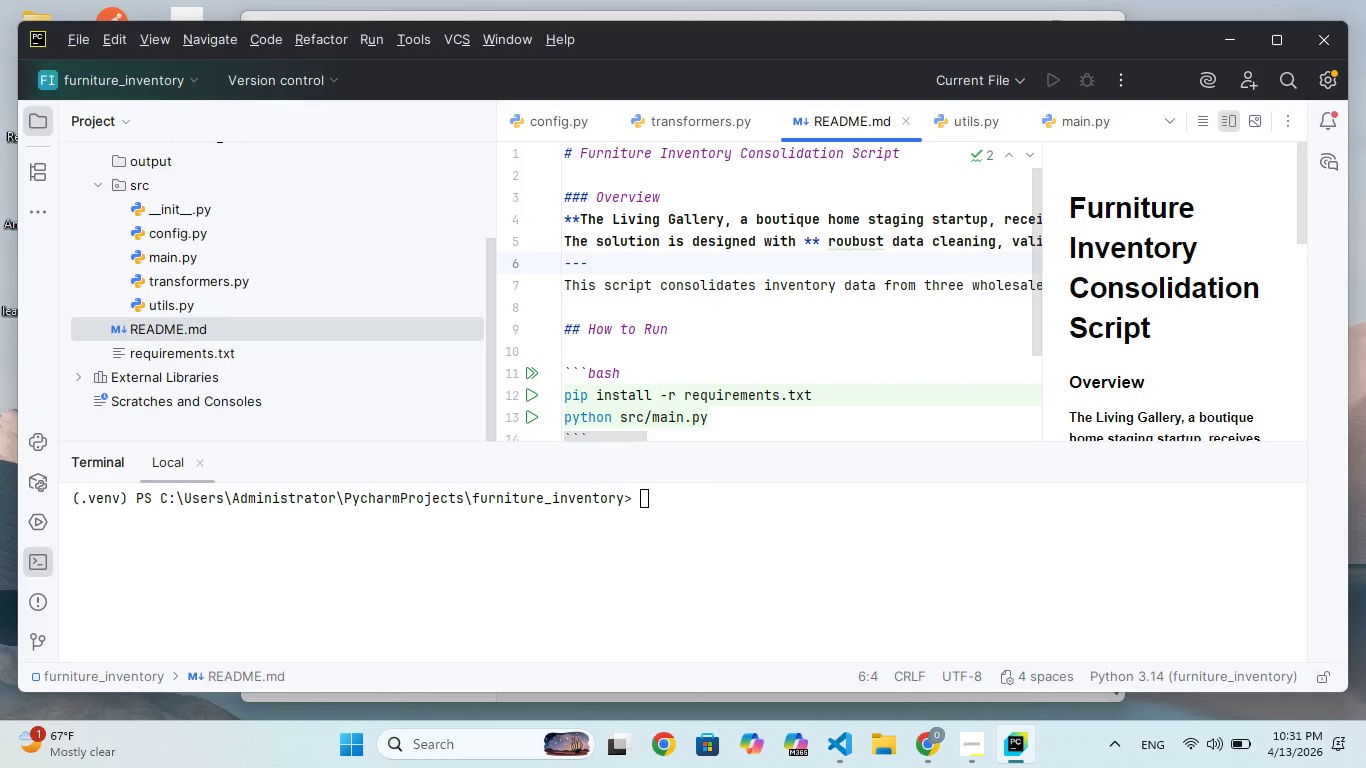 
key(ArrowDown)
 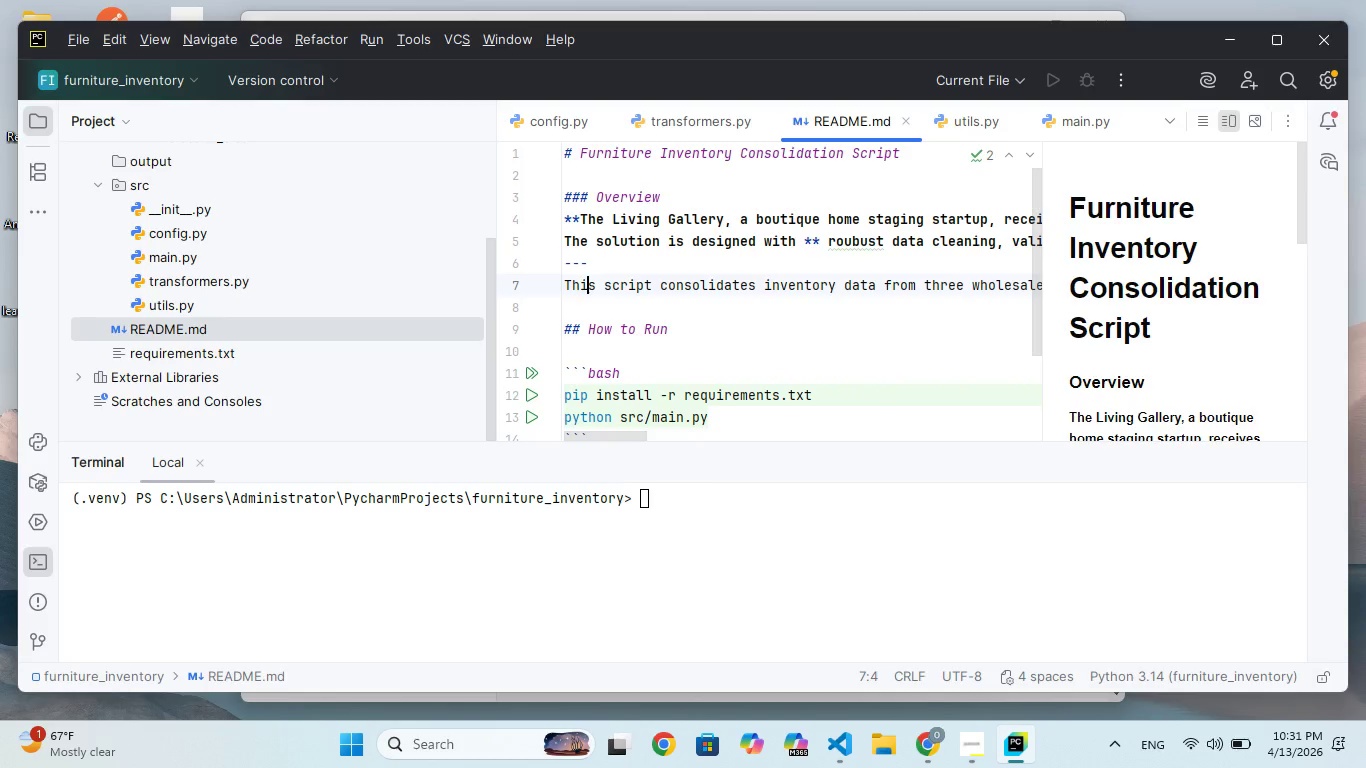 
hold_key(key=ArrowLeft, duration=0.7)
 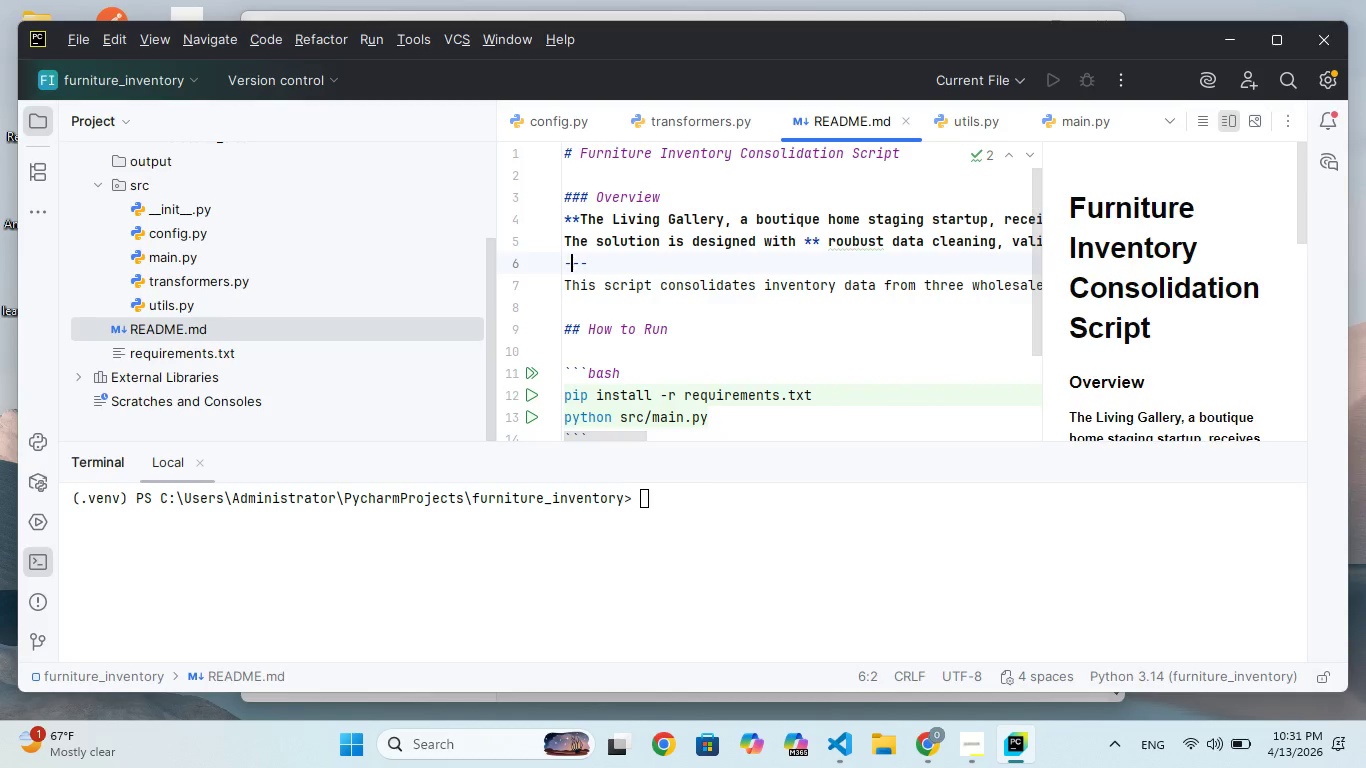 
key(ArrowDown)
 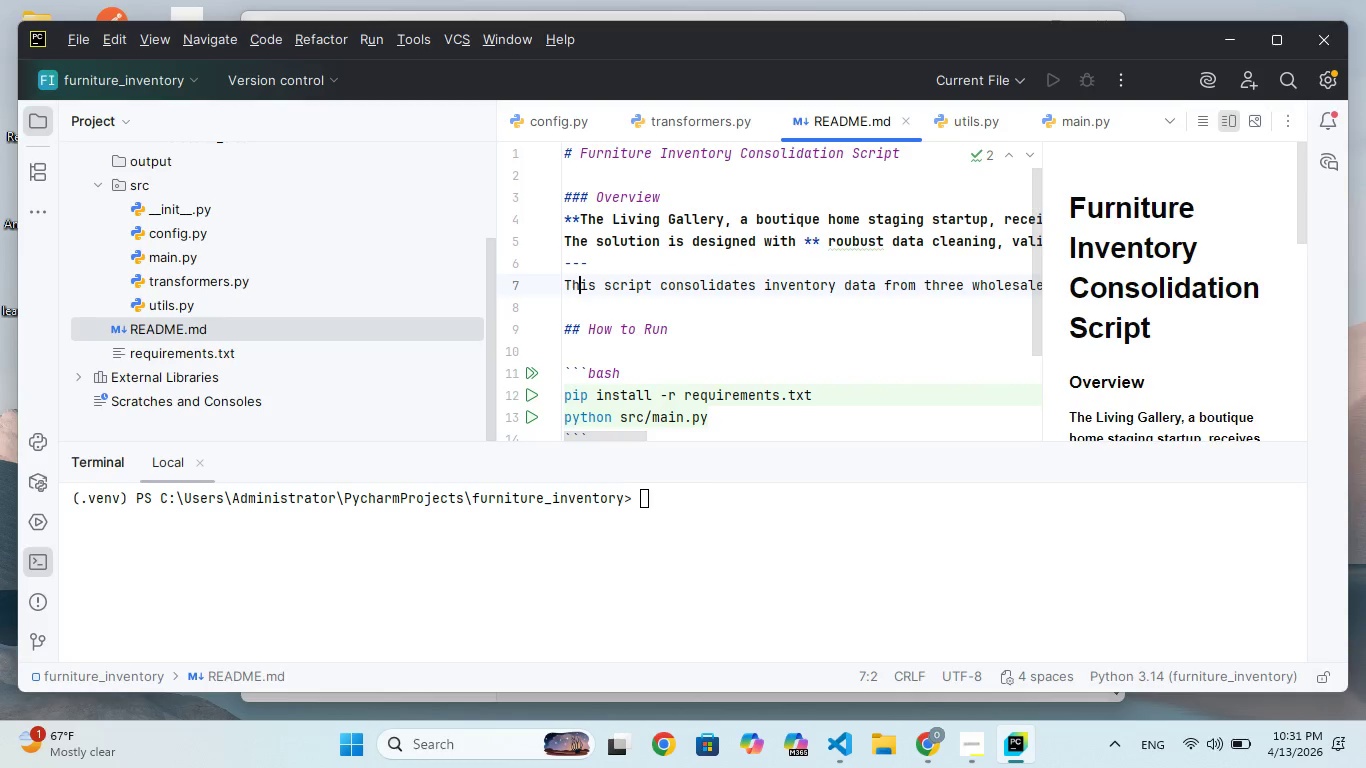 
hold_key(key=ArrowRight, duration=1.53)
 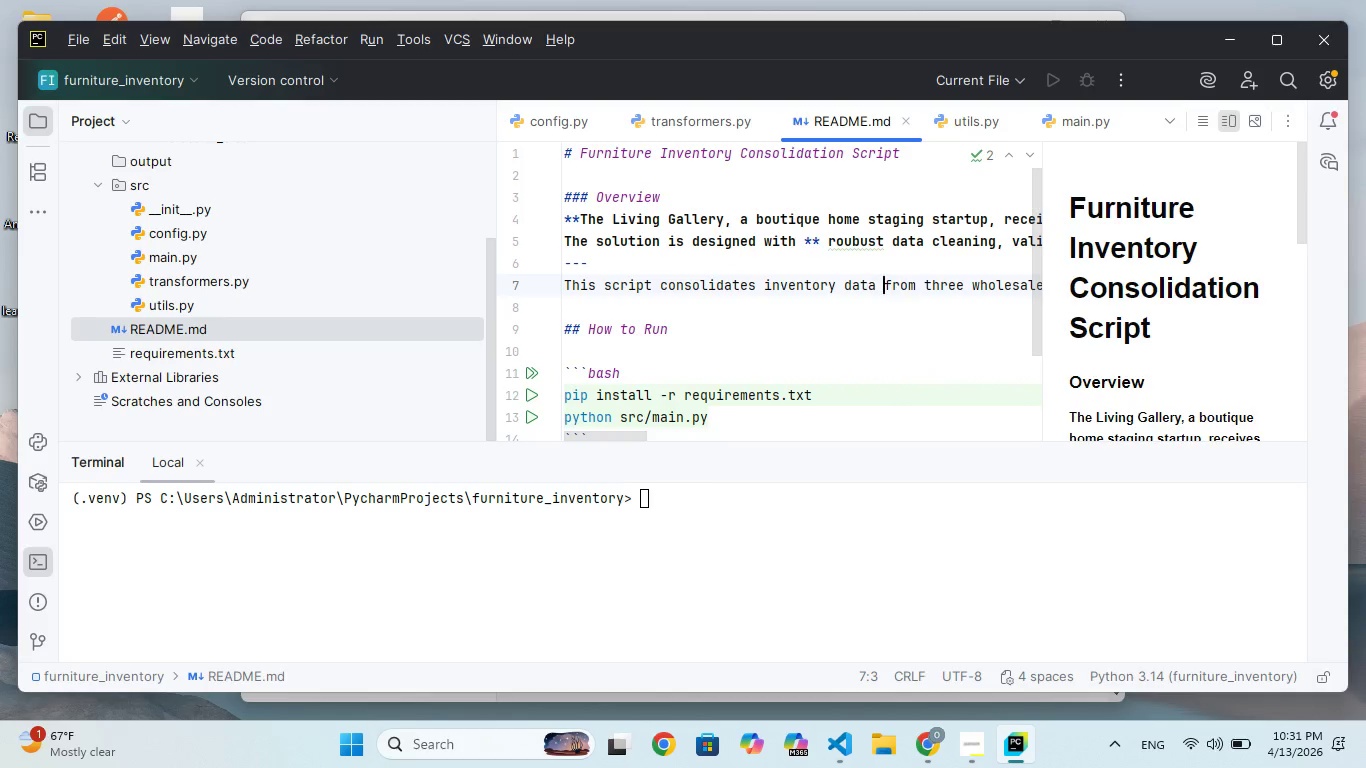 
hold_key(key=ArrowRight, duration=1.5)
 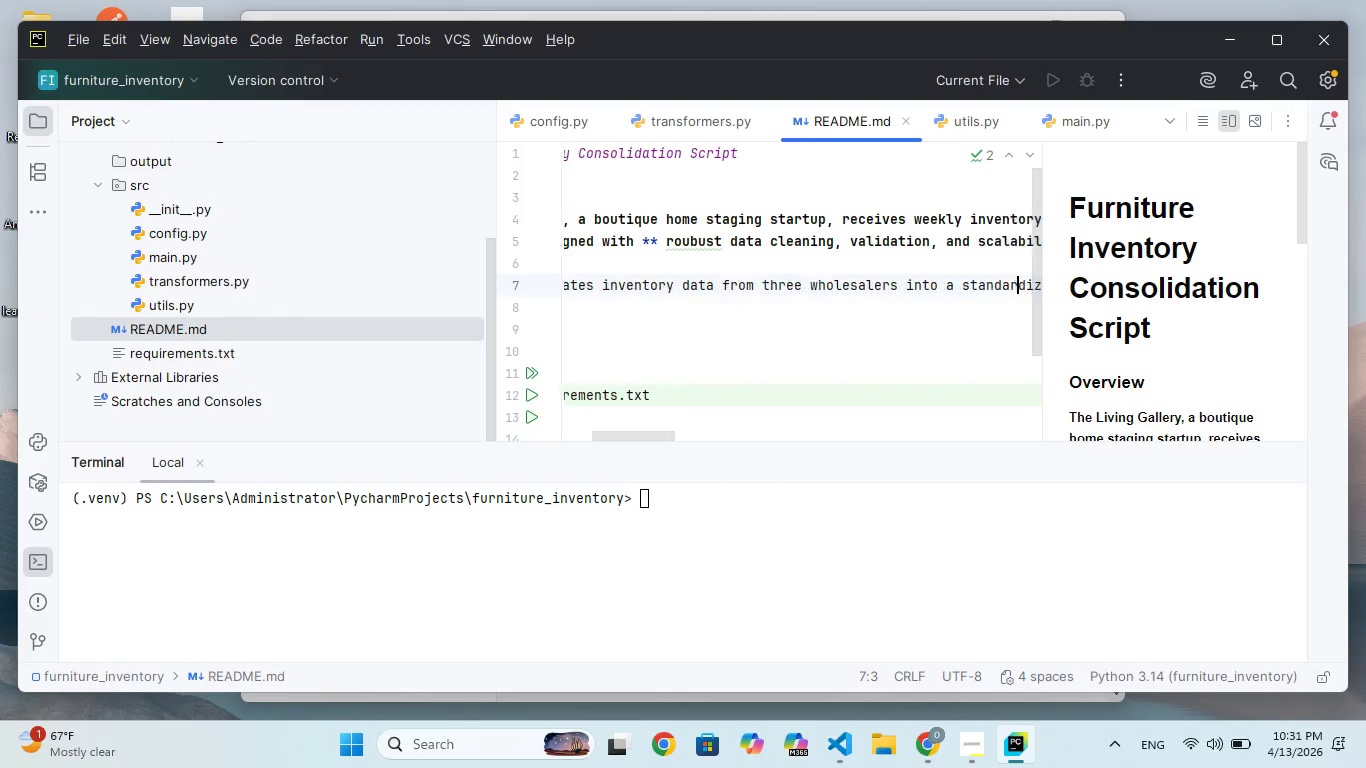 
hold_key(key=ArrowRight, duration=1.5)
 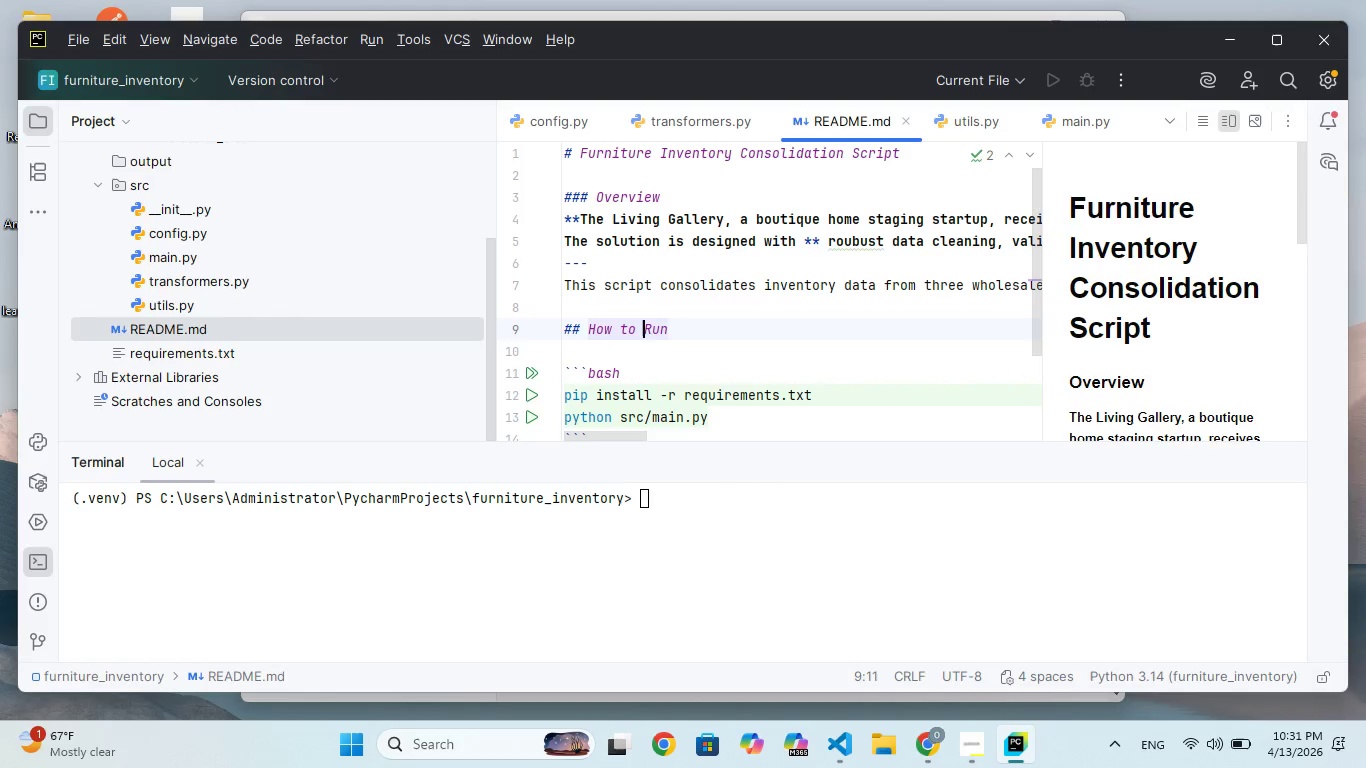 
hold_key(key=ArrowLeft, duration=0.69)
 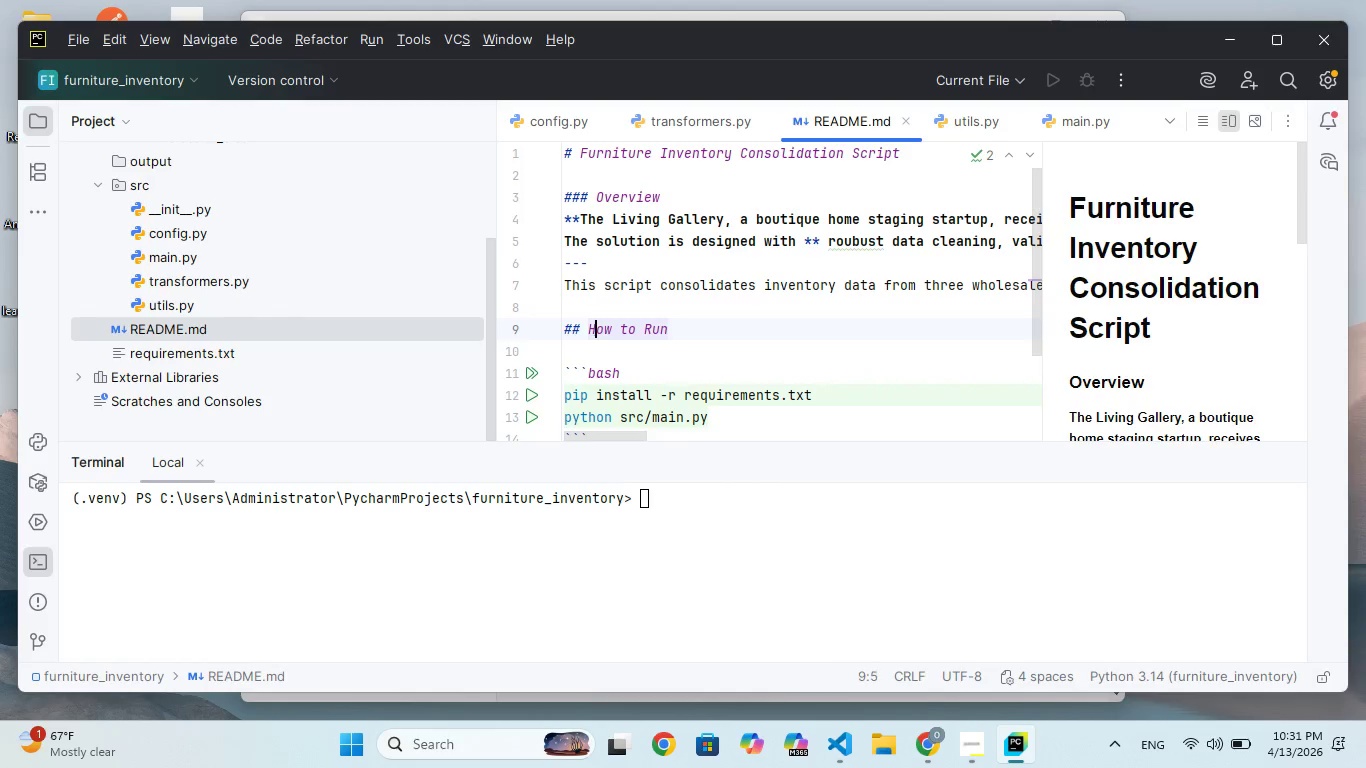 
key(ArrowLeft)
 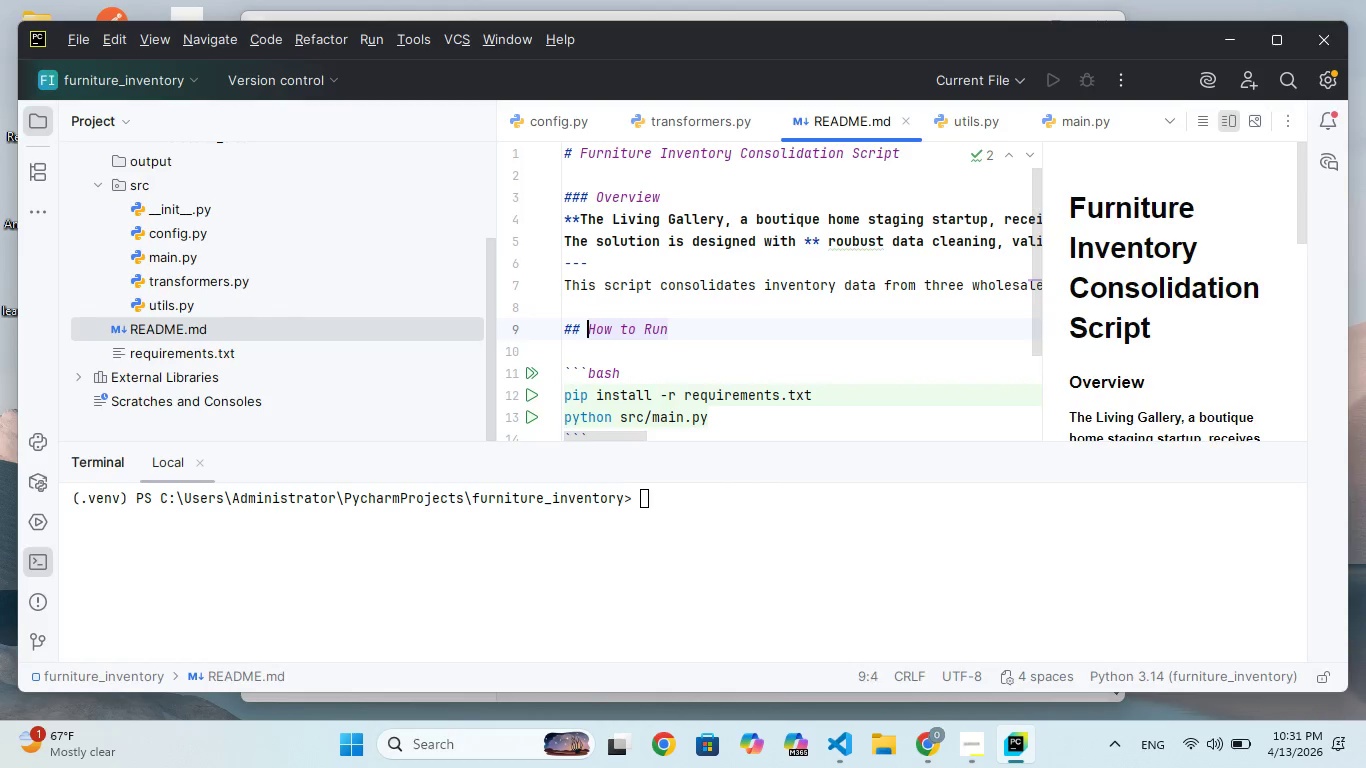 
key(ArrowLeft)
 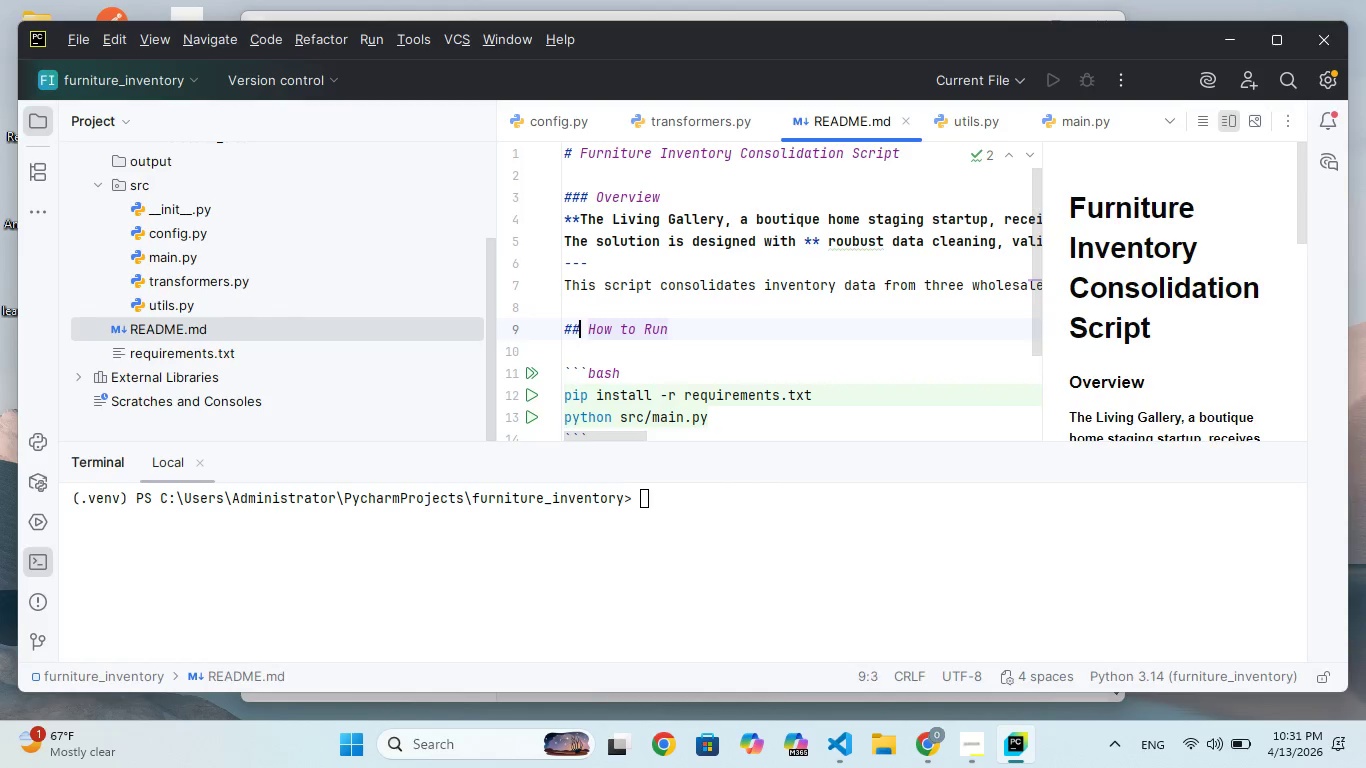 
key(ArrowLeft)
 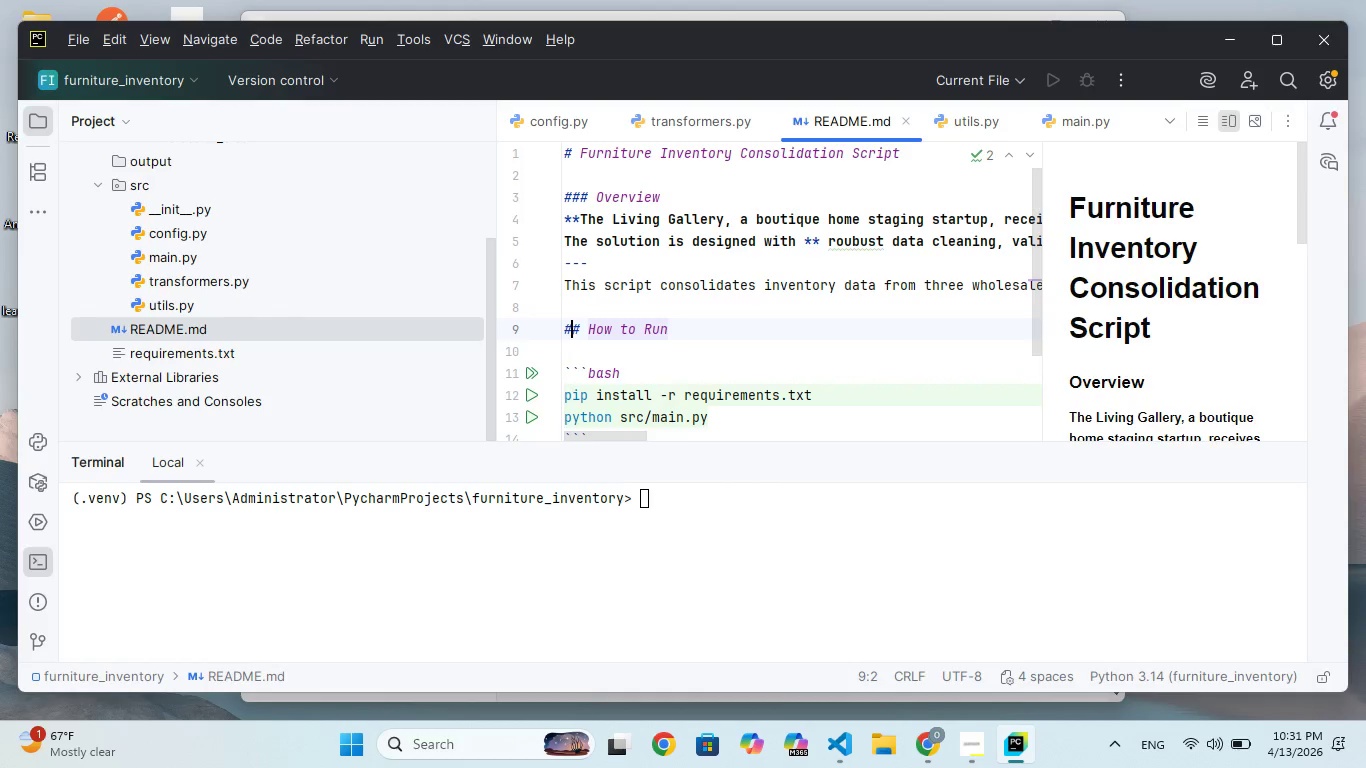 
key(ArrowLeft)
 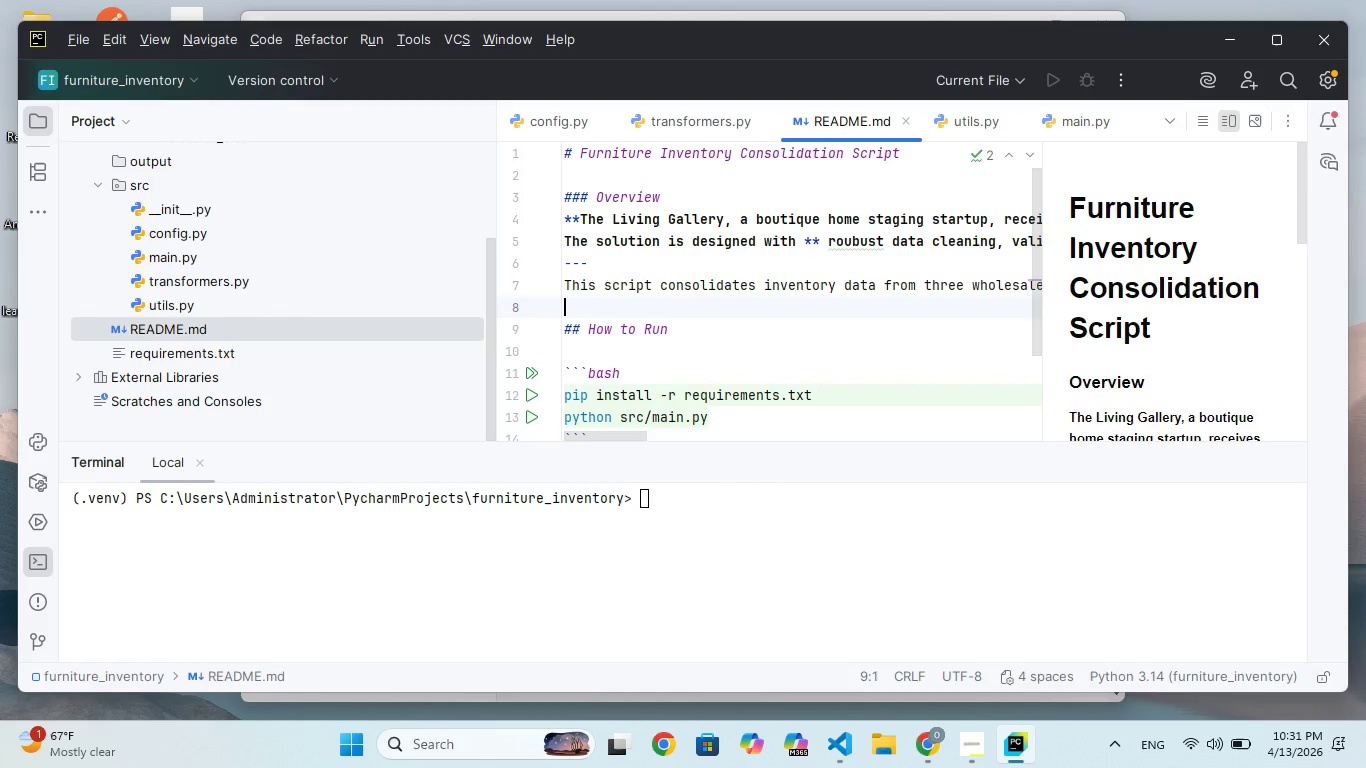 
key(ArrowLeft)
 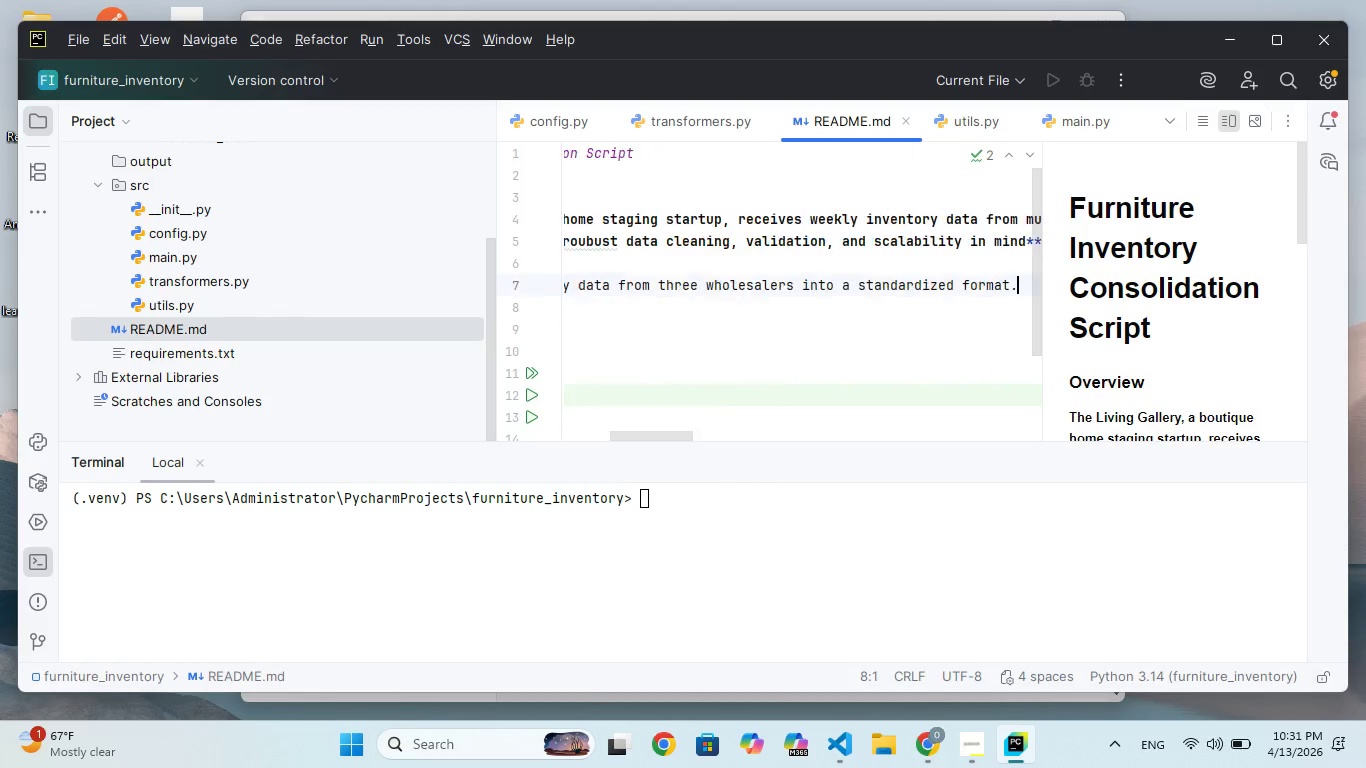 
key(ArrowLeft)
 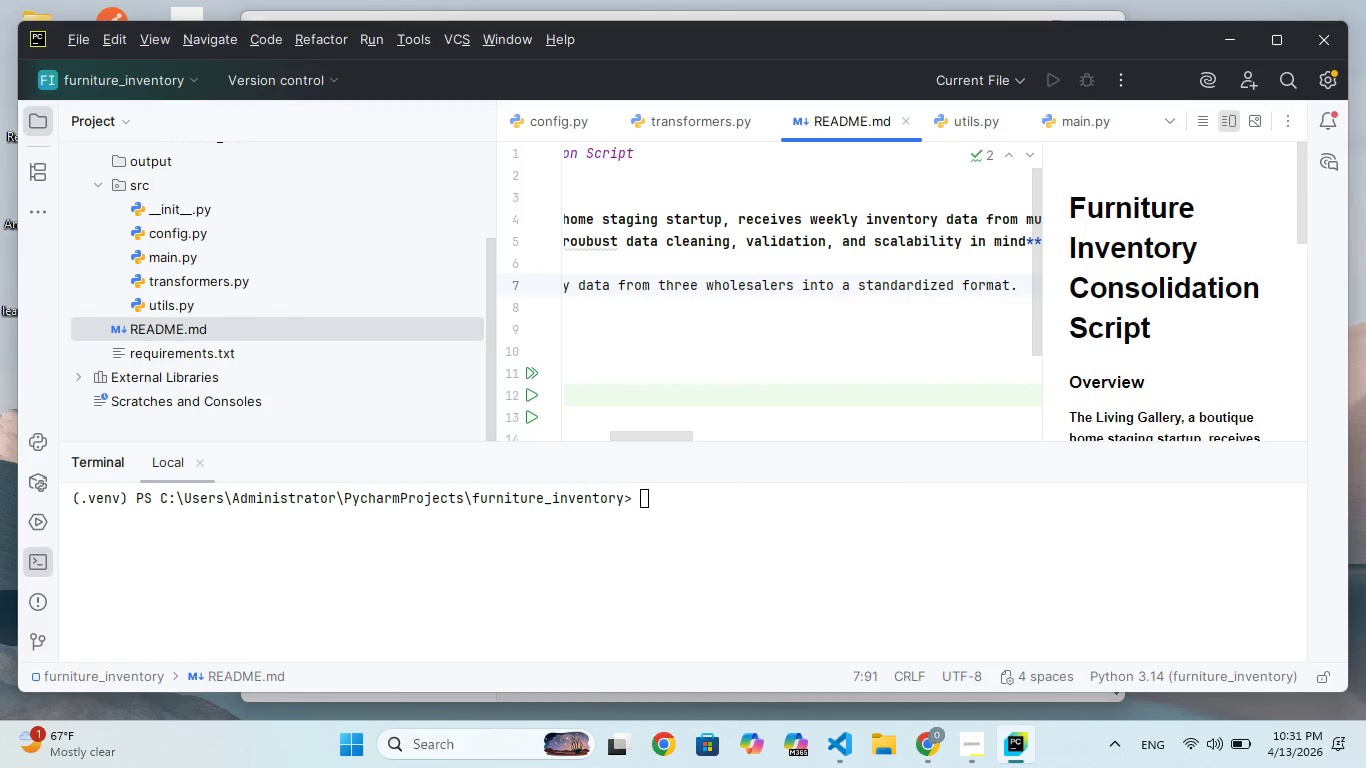 
hold_key(key=Backspace, duration=1.5)
 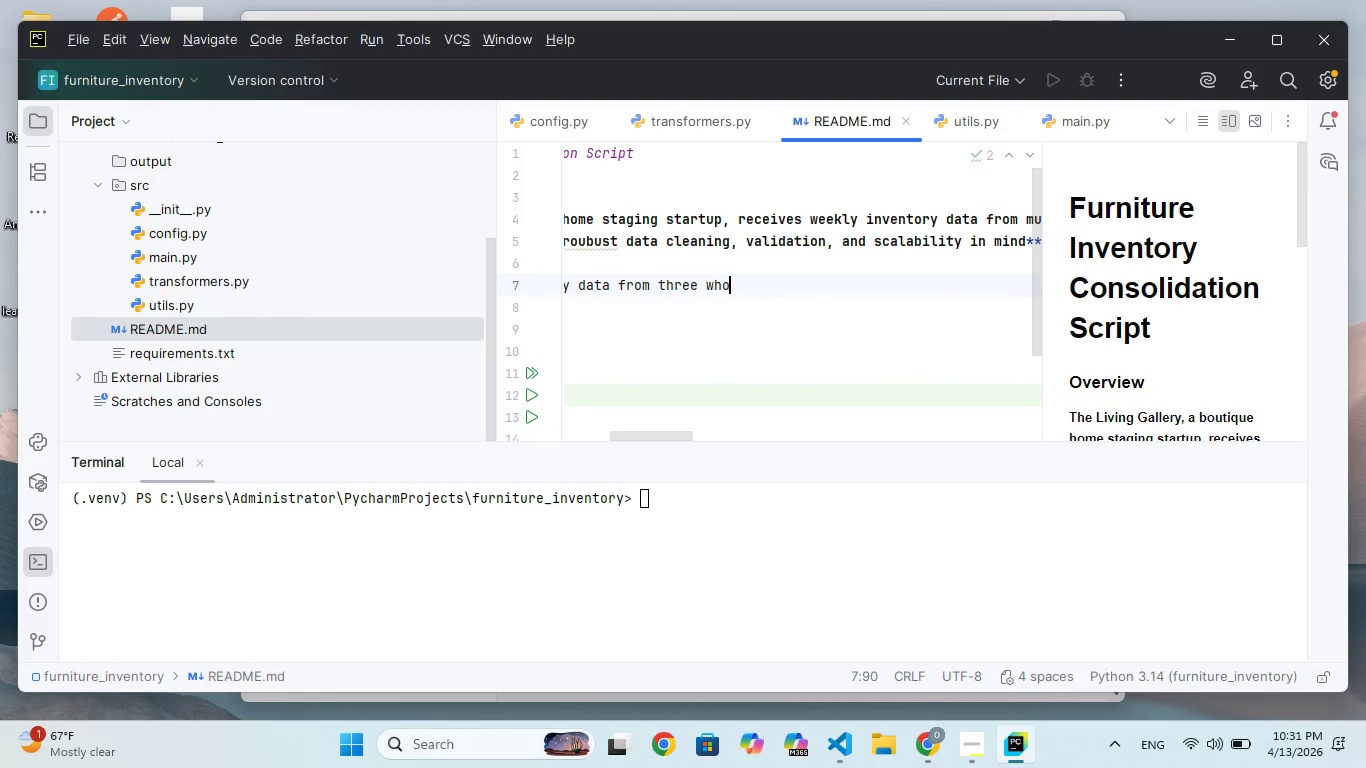 
hold_key(key=Backspace, duration=1.53)
 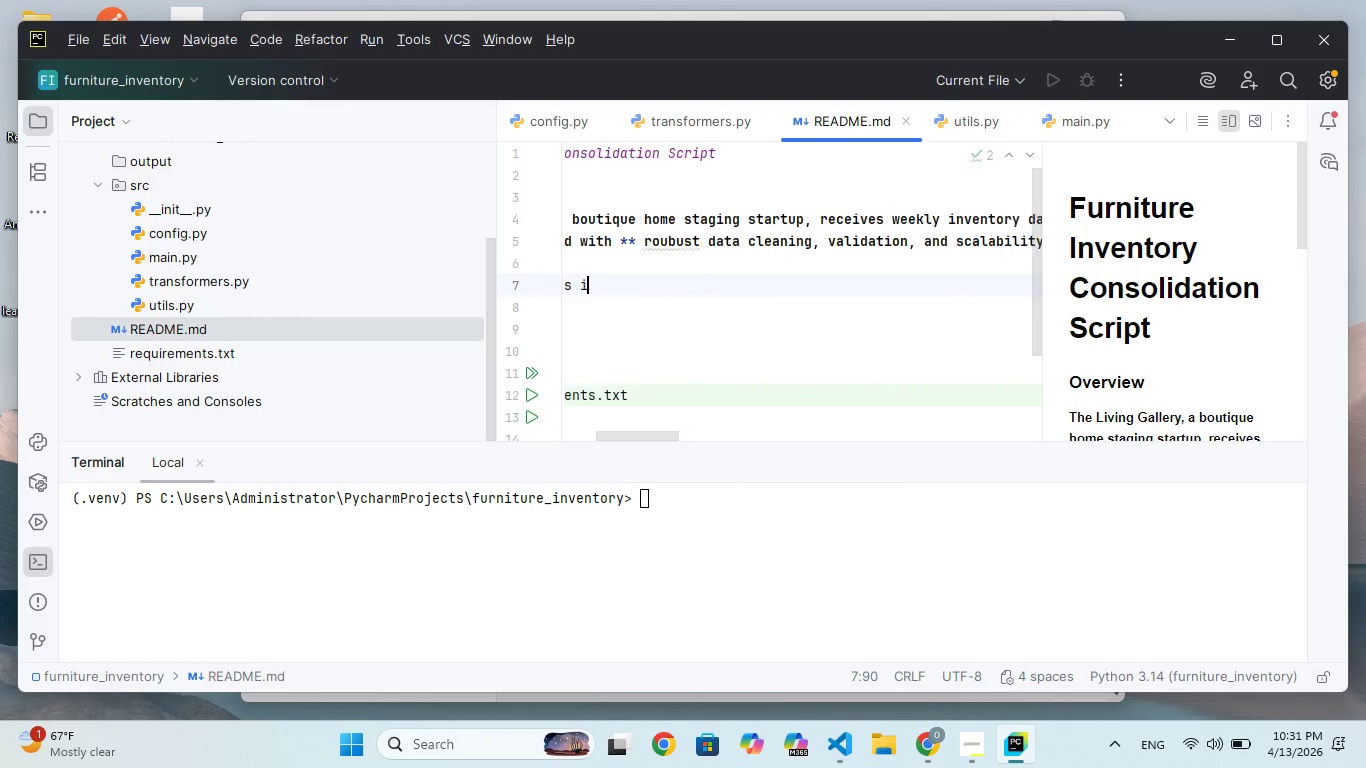 
key(Backspace)
 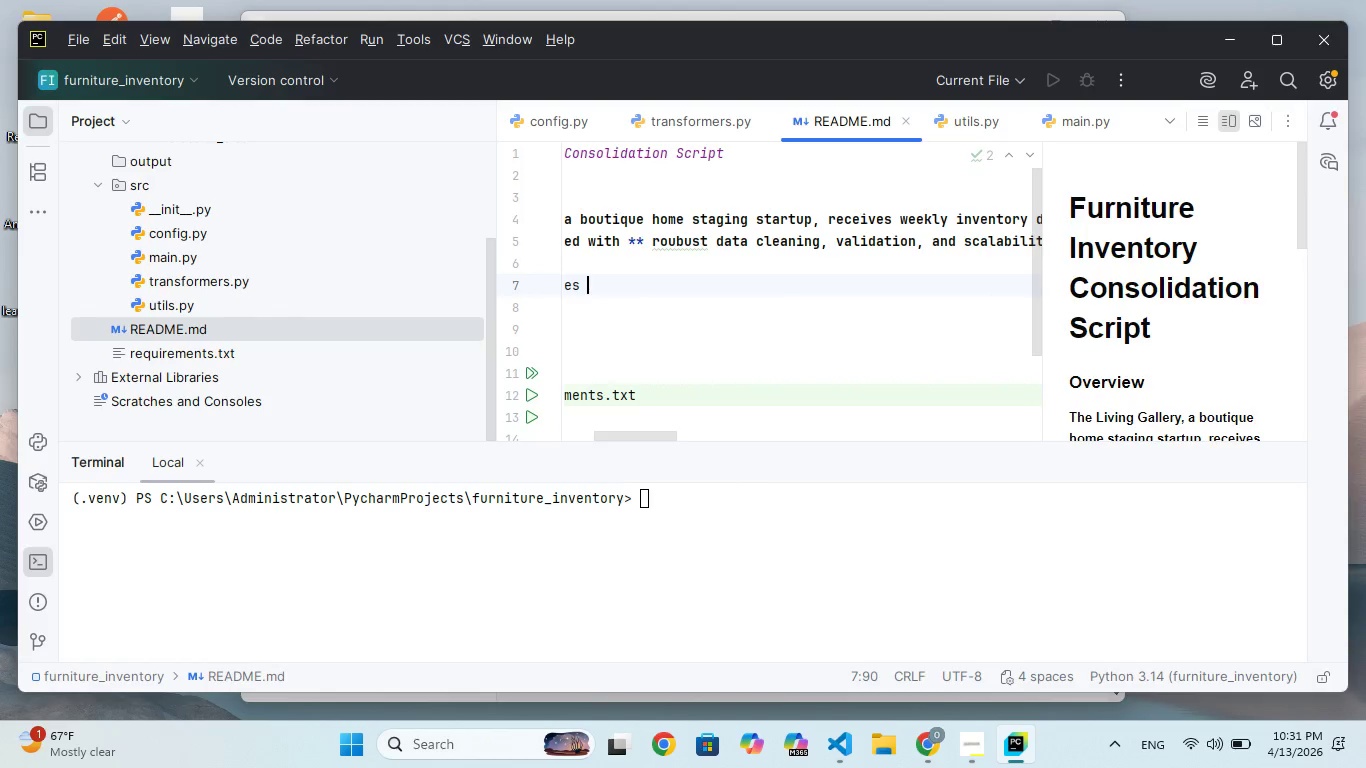 
key(Backspace)
 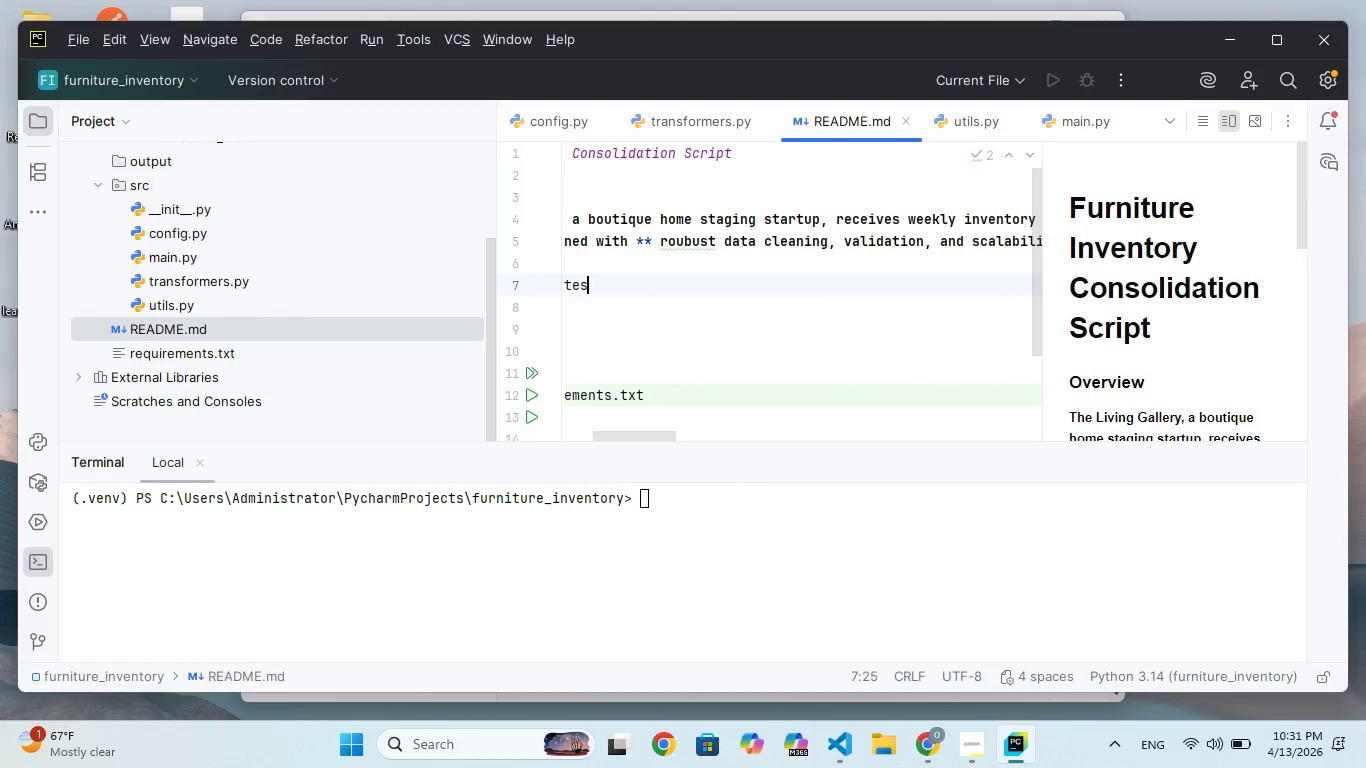 
key(Backspace)
 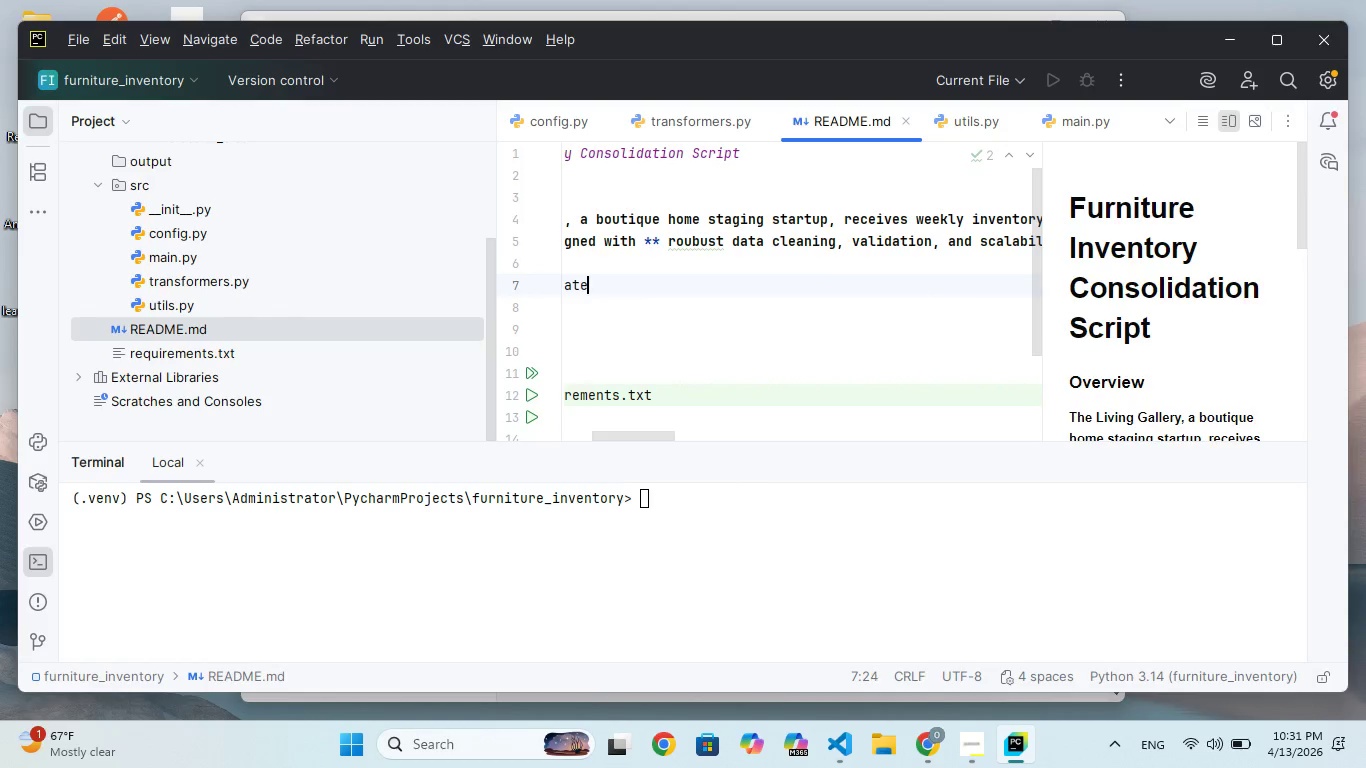 
key(Backspace)
 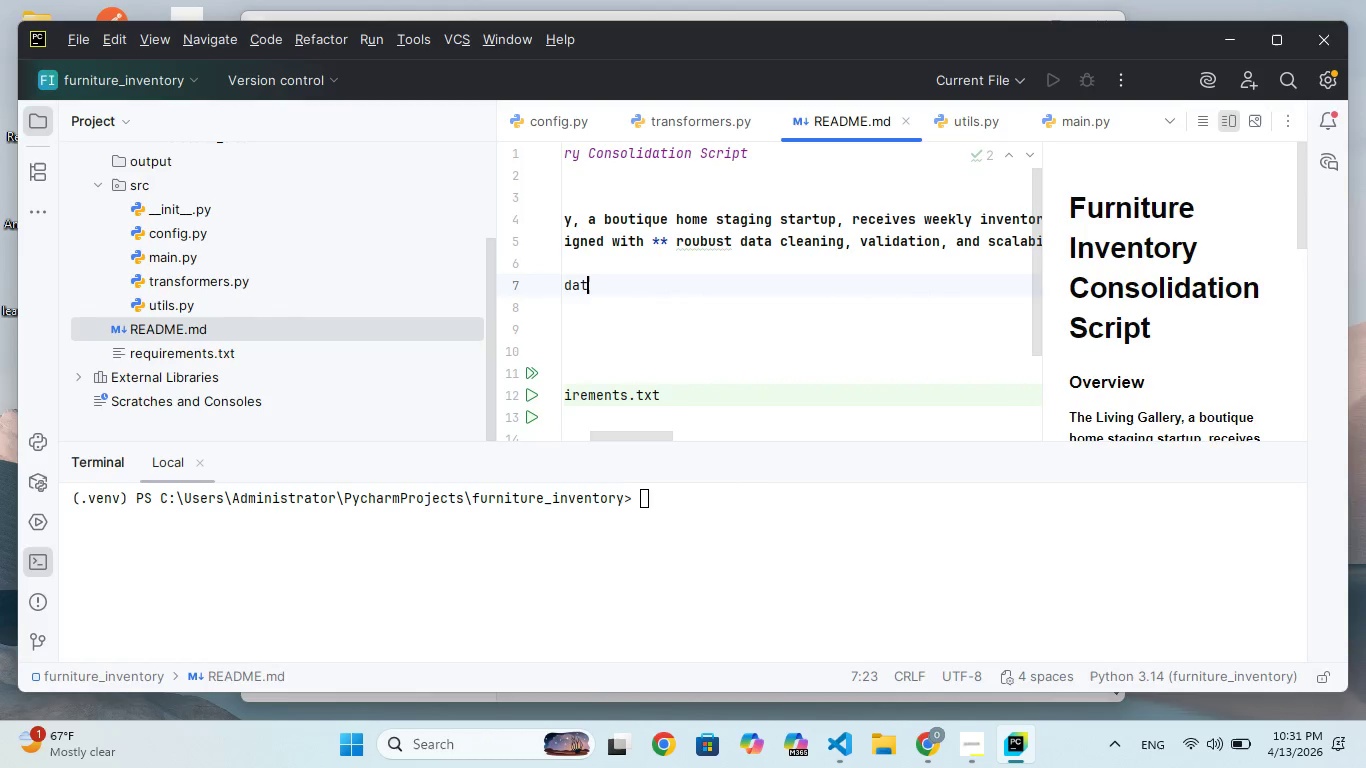 
key(Backspace)
 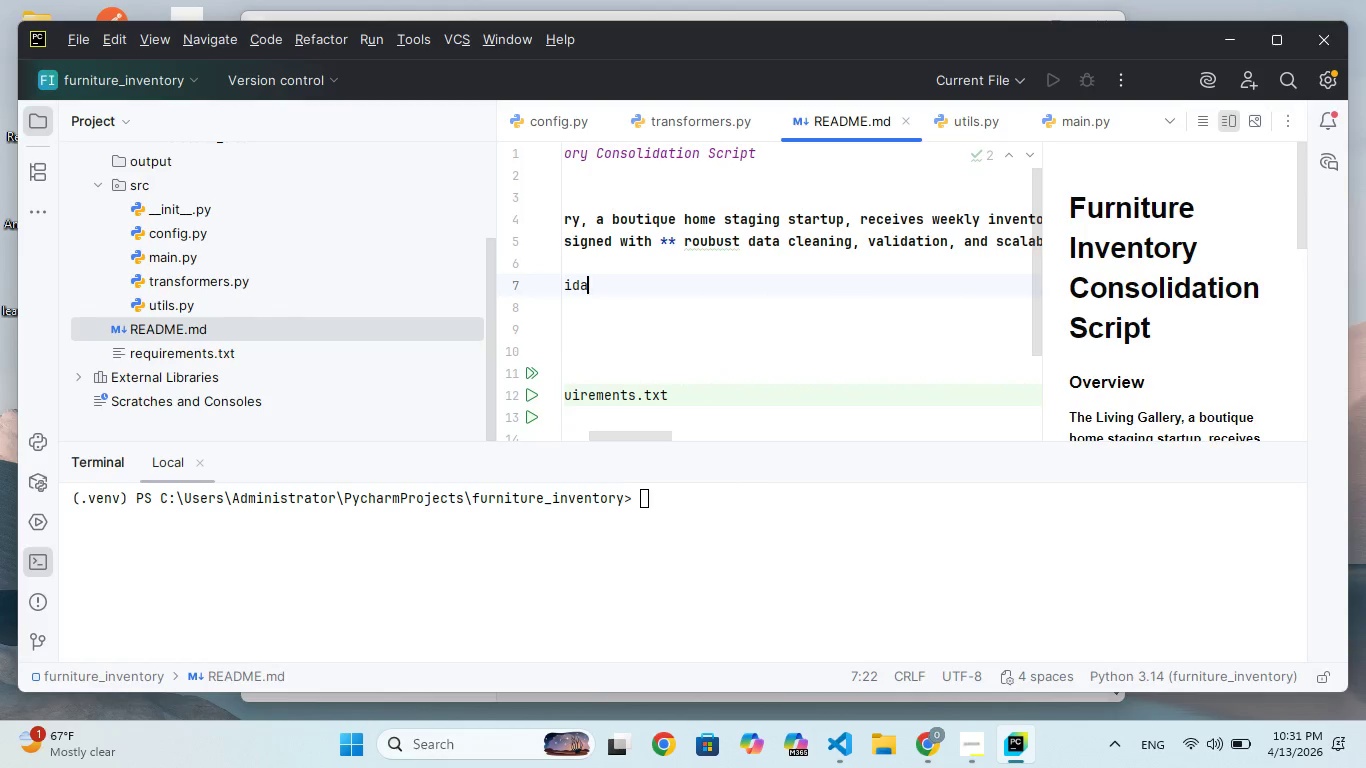 
key(Backspace)
 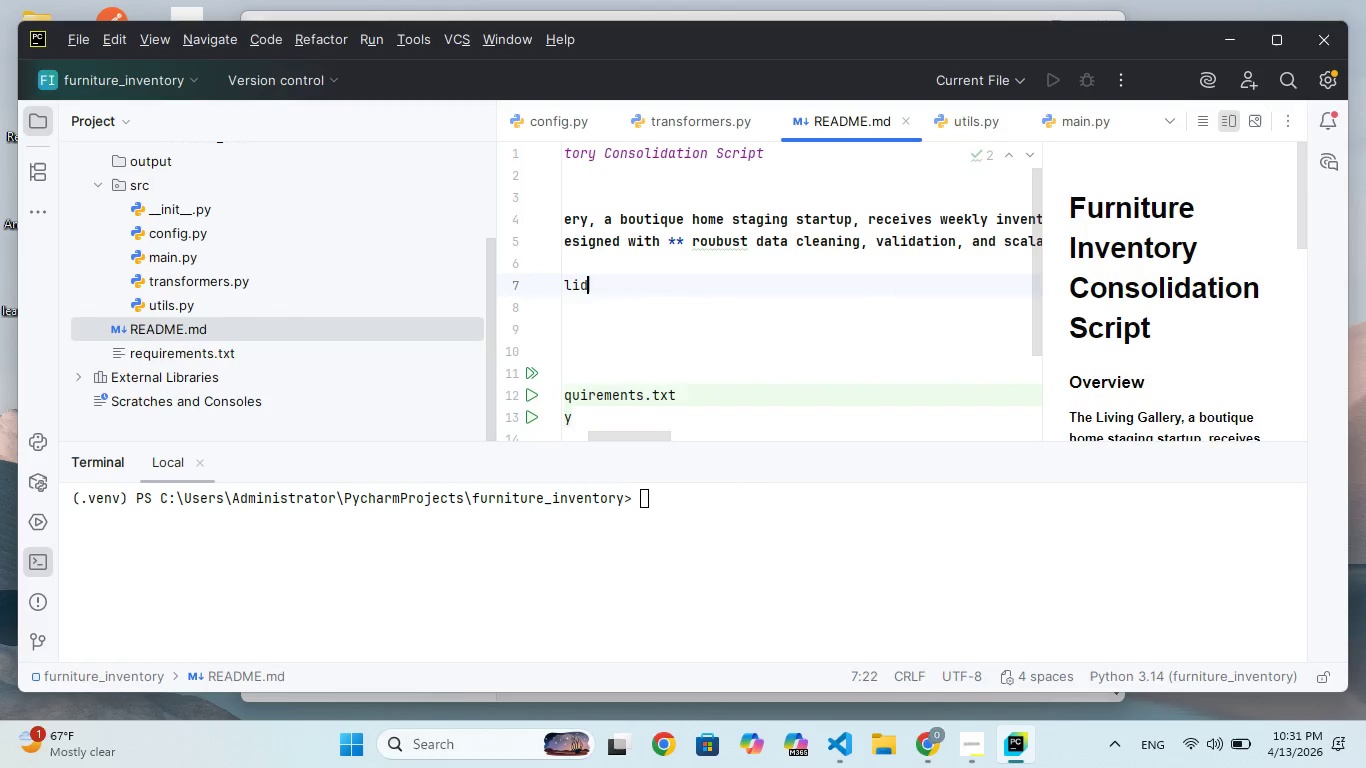 
hold_key(key=Backspace, duration=0.86)
 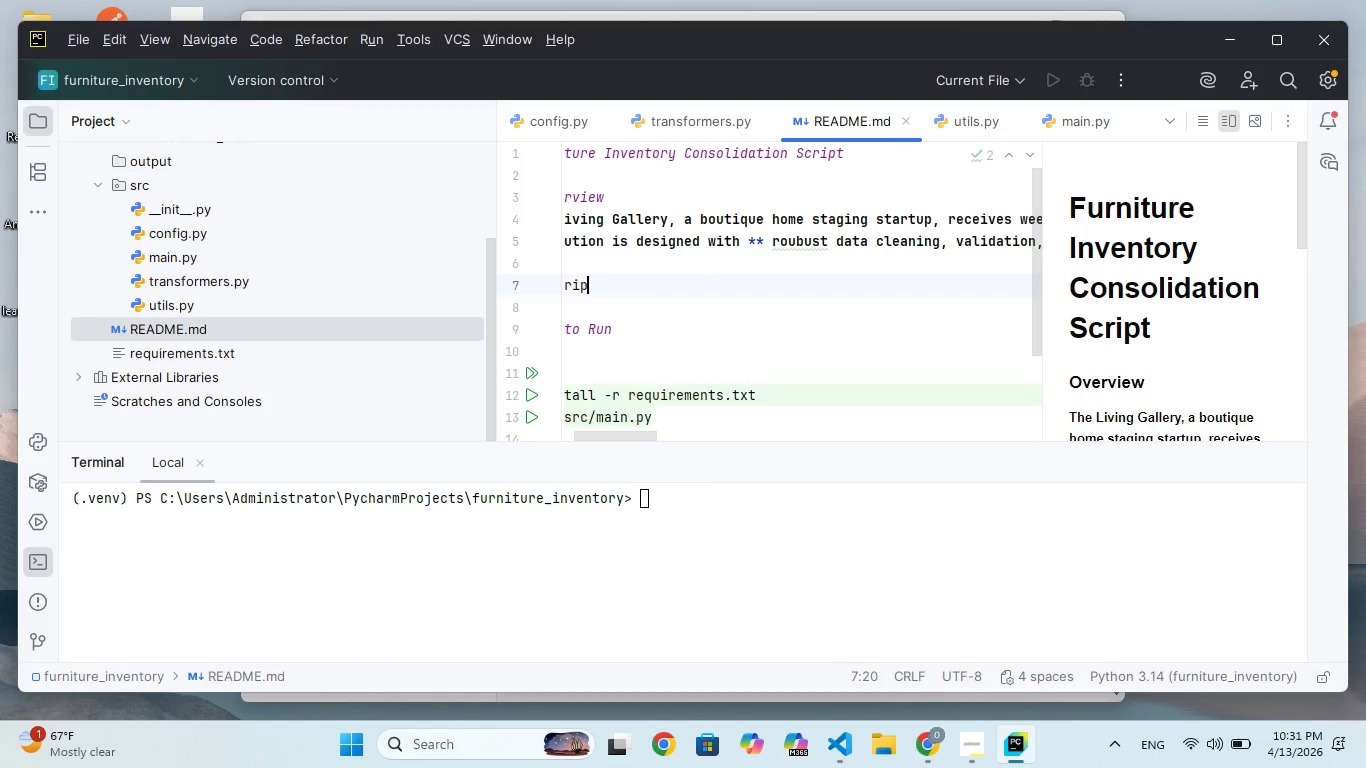 
hold_key(key=Backspace, duration=0.73)
 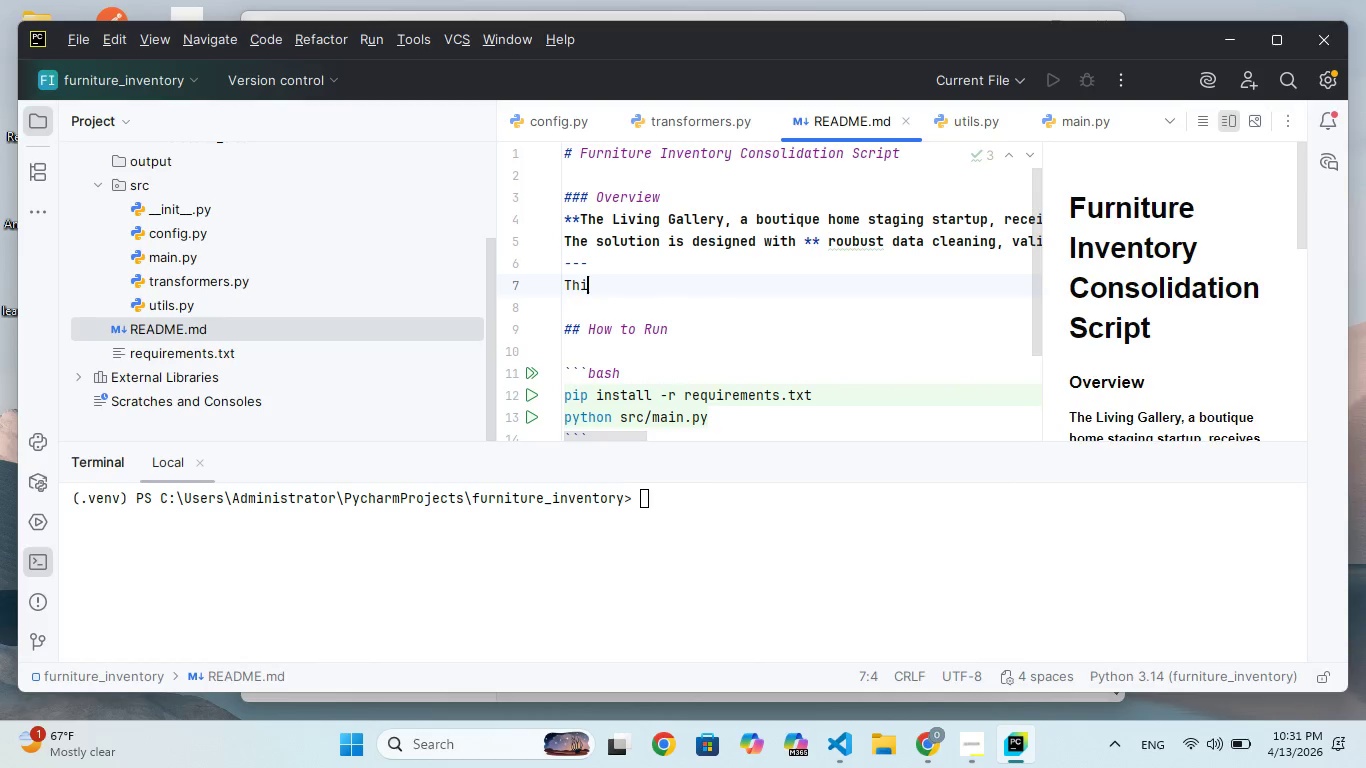 
key(Backspace)
 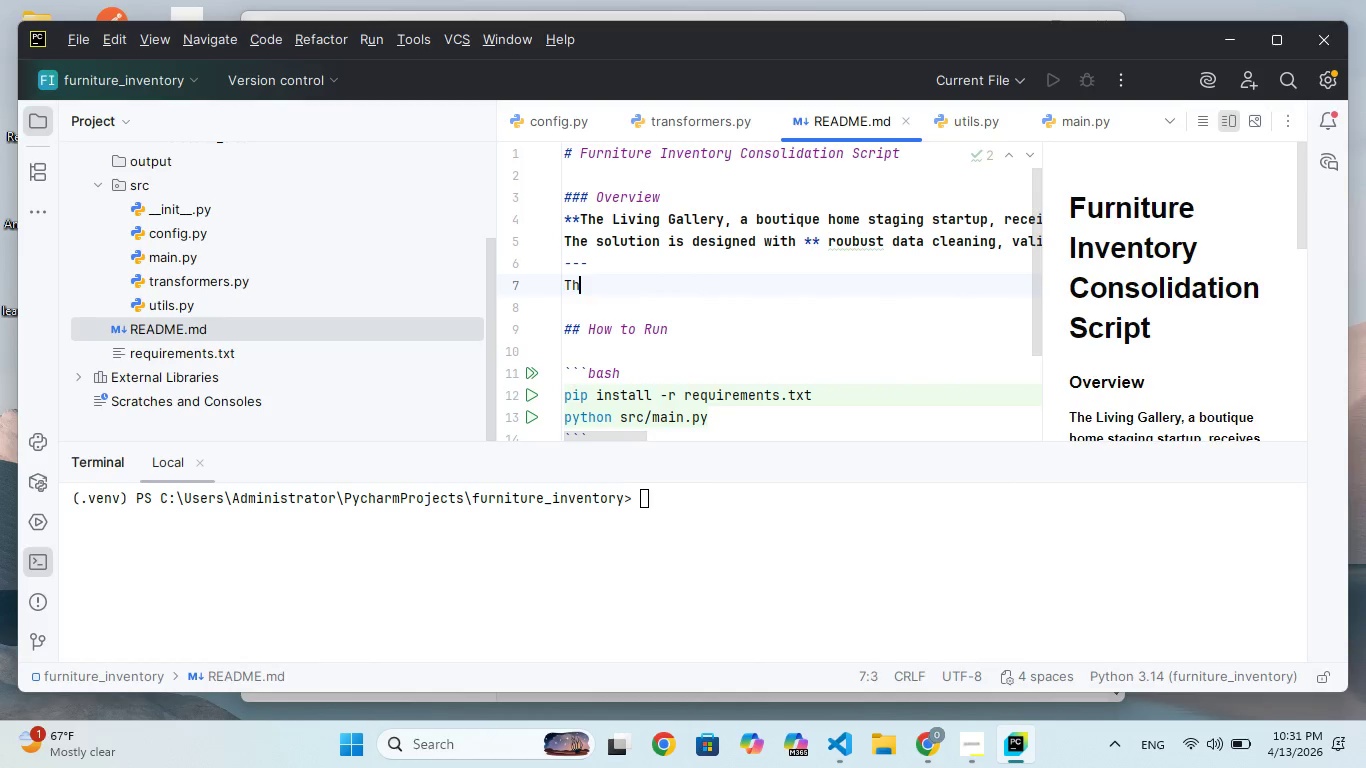 
key(Backspace)
 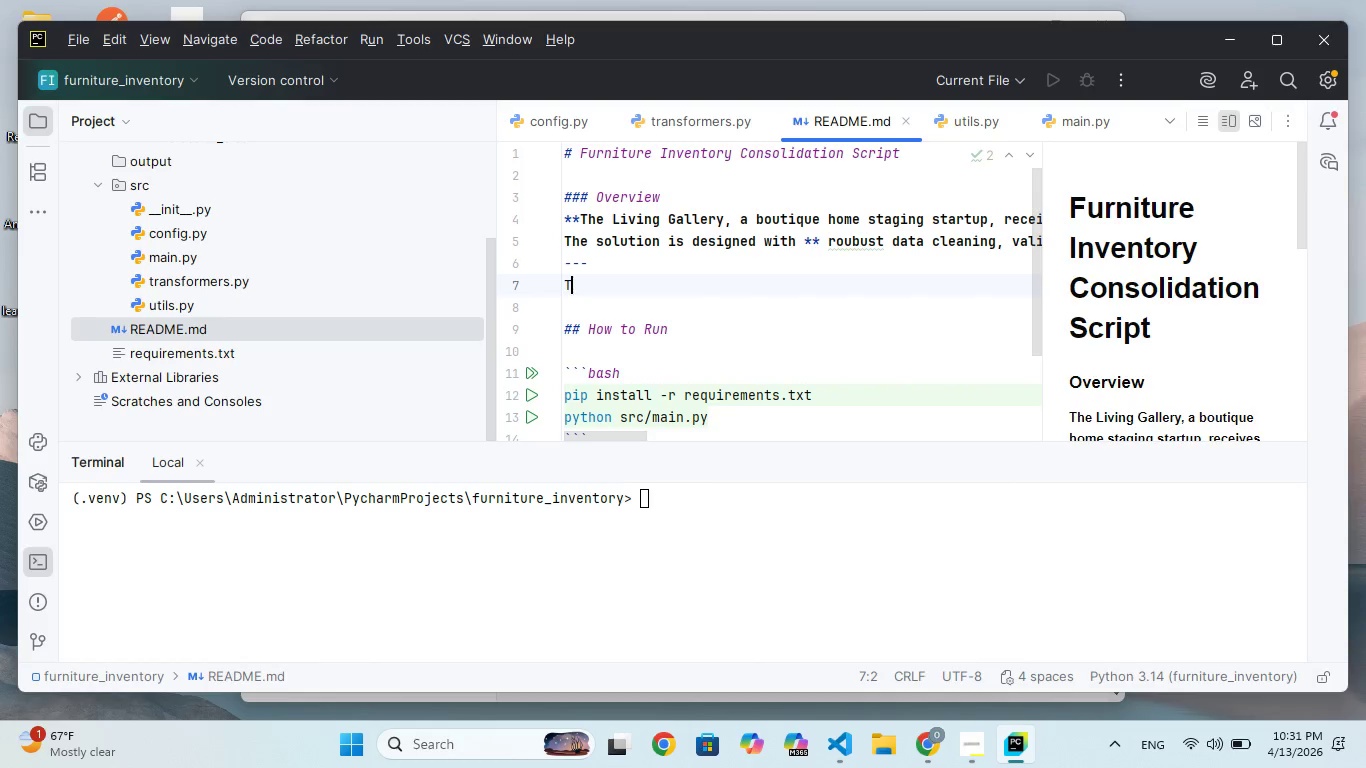 
key(Backspace)
 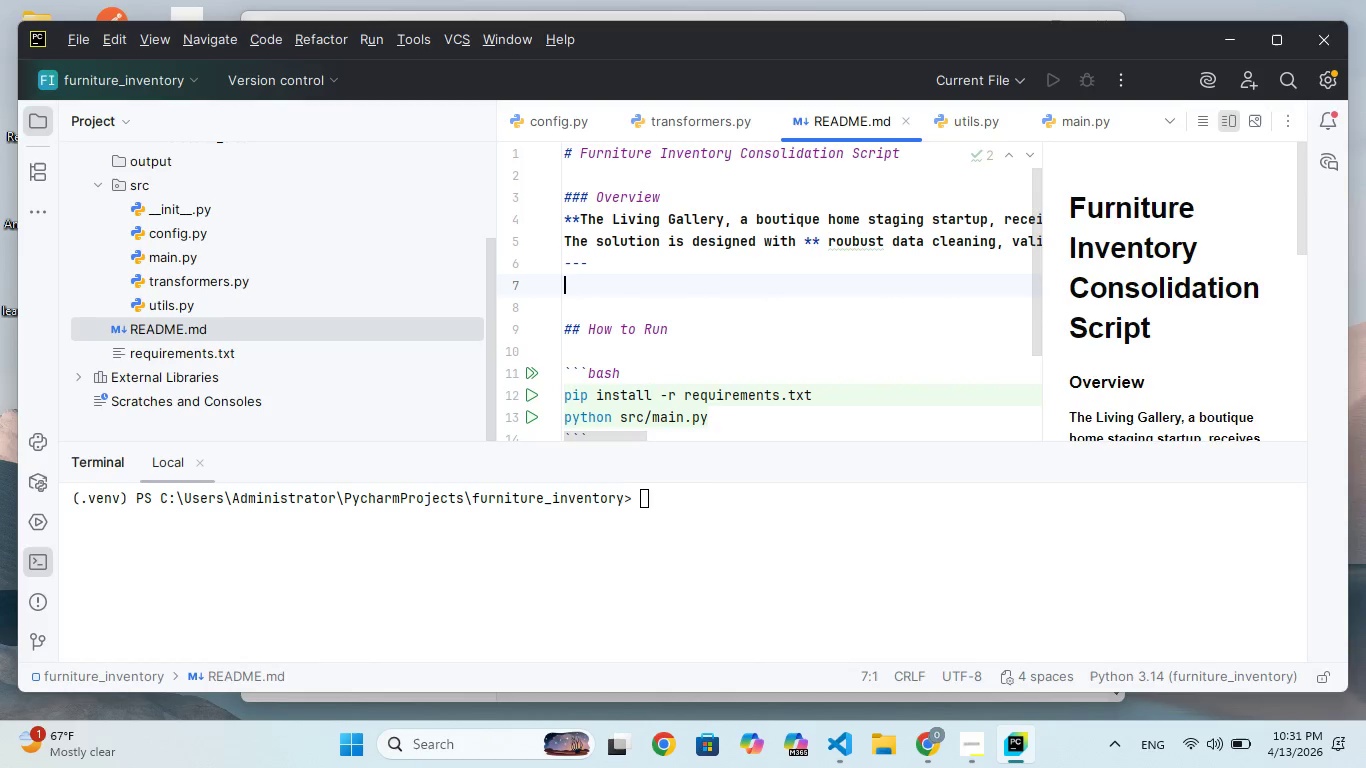 
key(Backspace)
 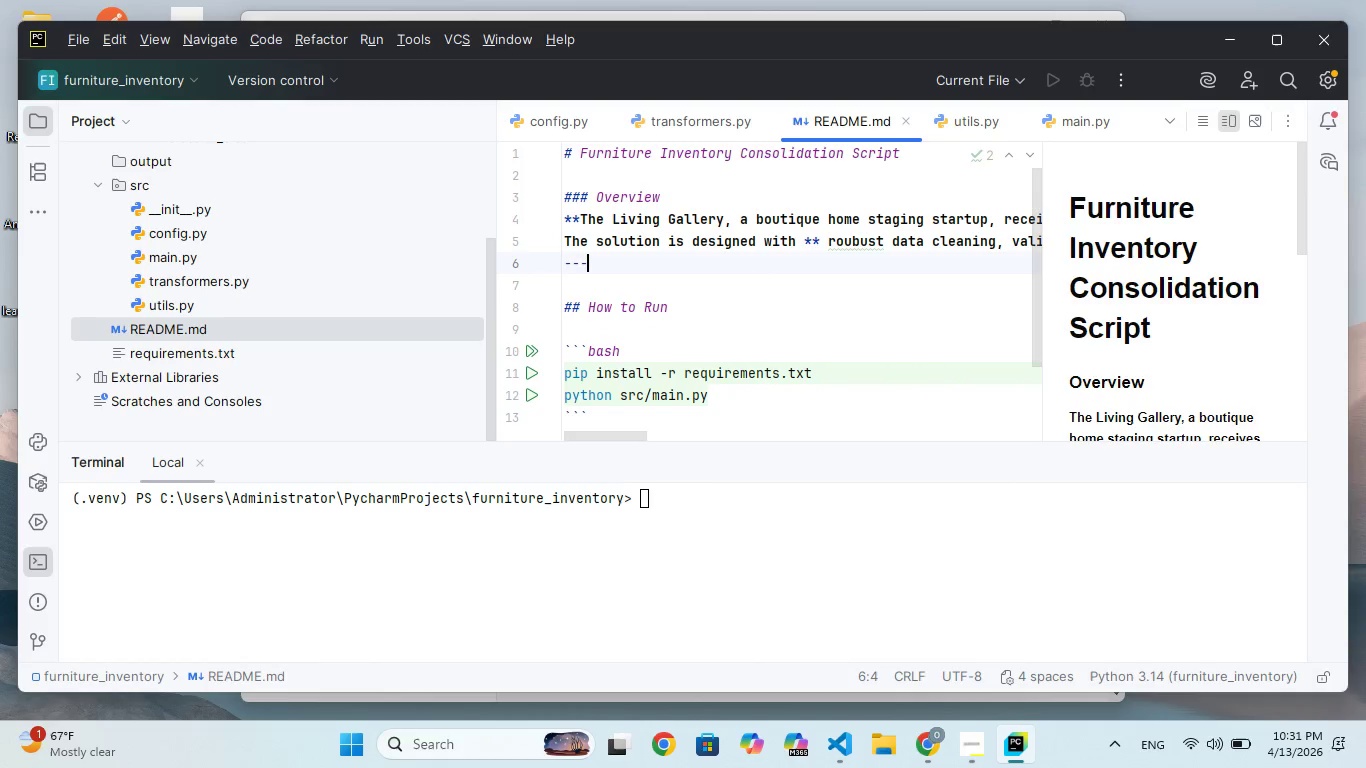 
key(Backspace)
 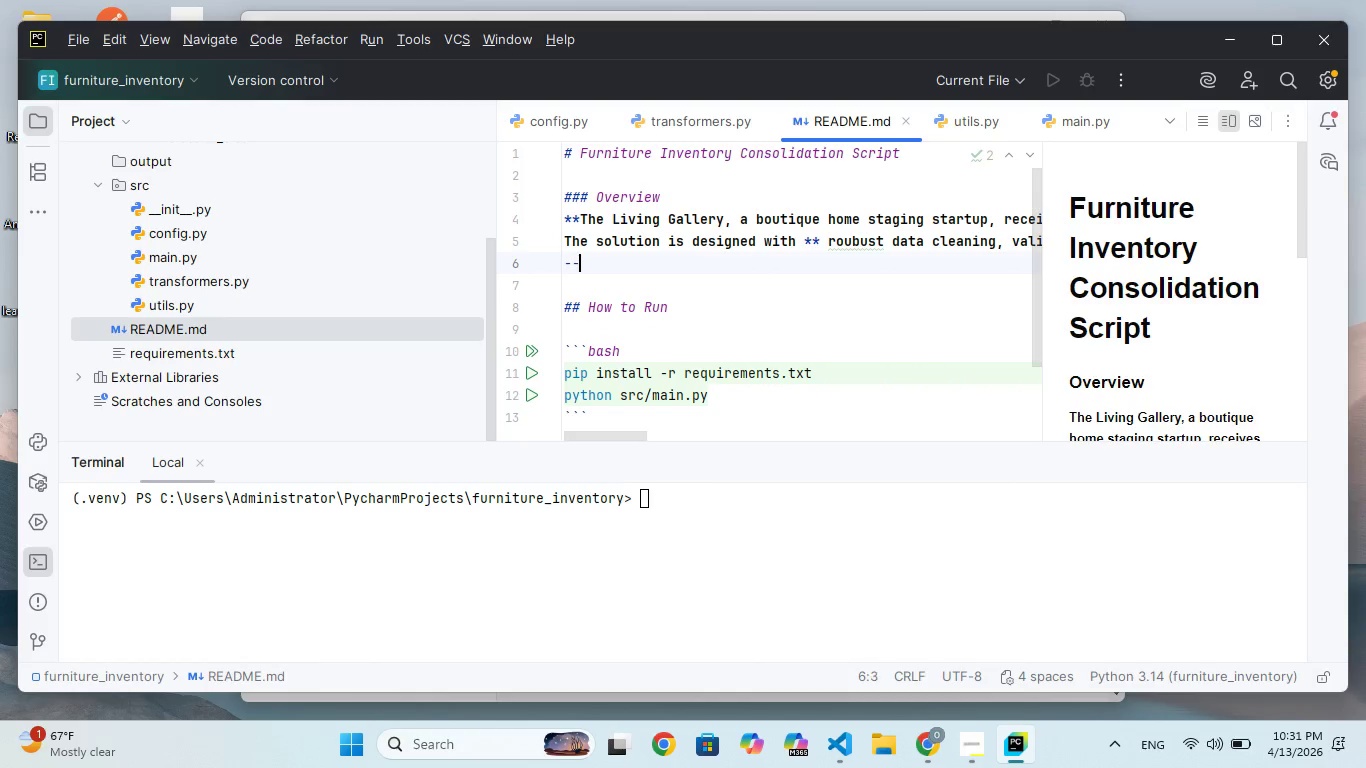 
key(Backspace)
 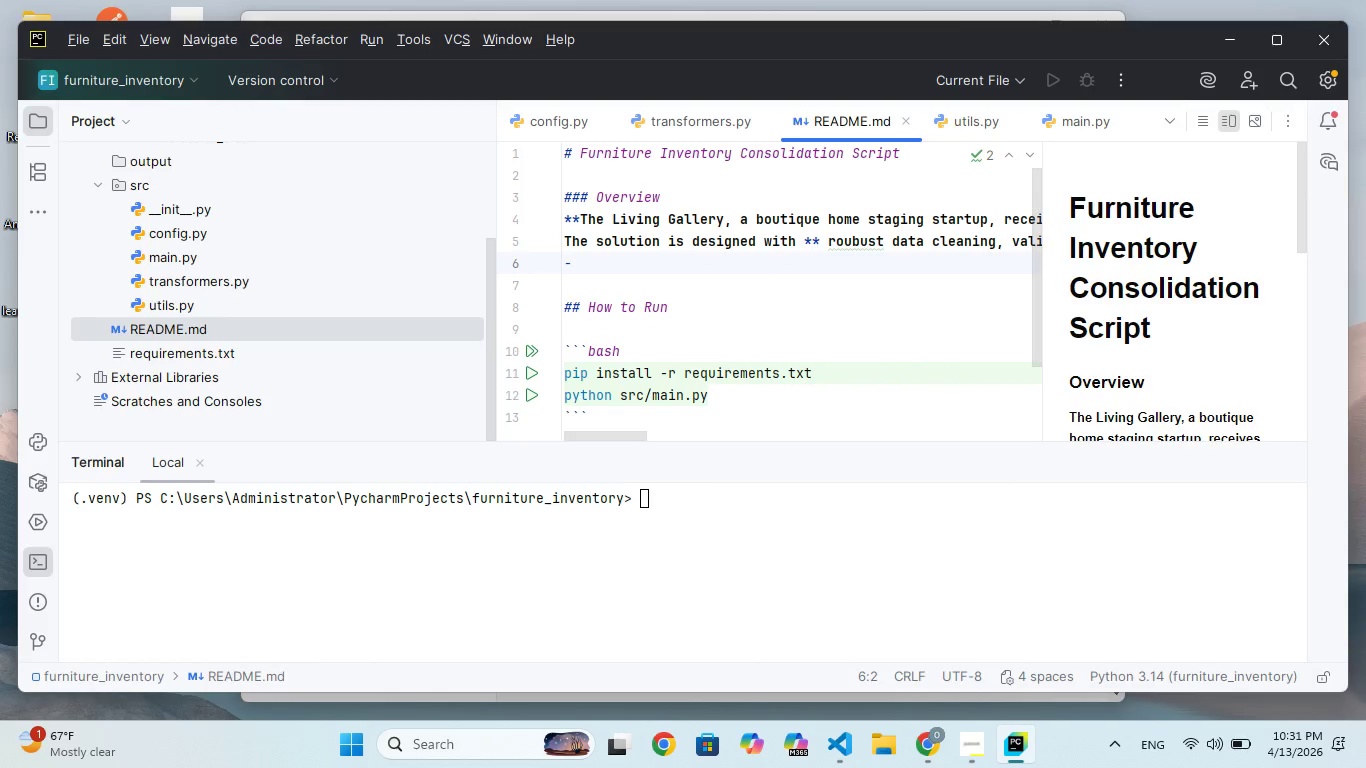 
wait(6.34)
 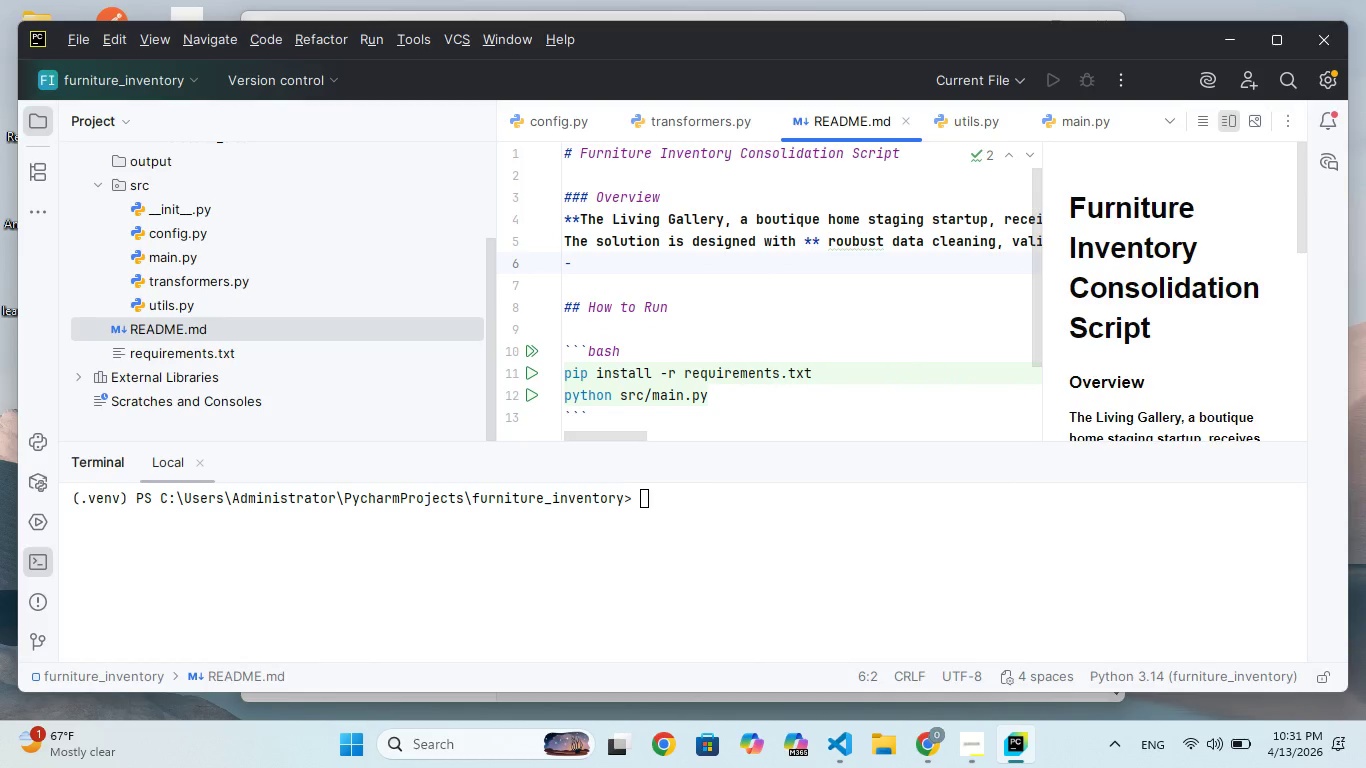 
scroll: coordinate [1160, 242], scroll_direction: down, amount: 28.0
 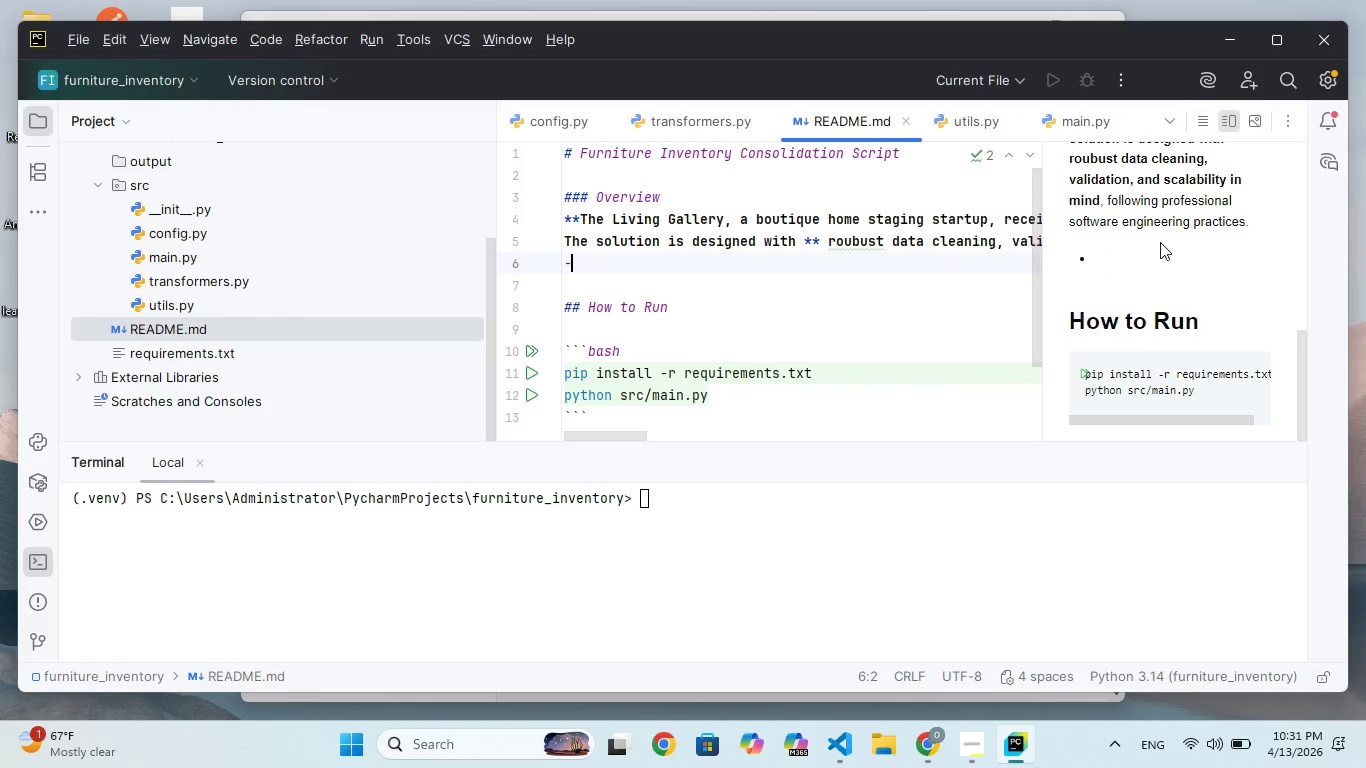 
key(Backspace)
type(##)
key(Backspace)
key(Backspace)
 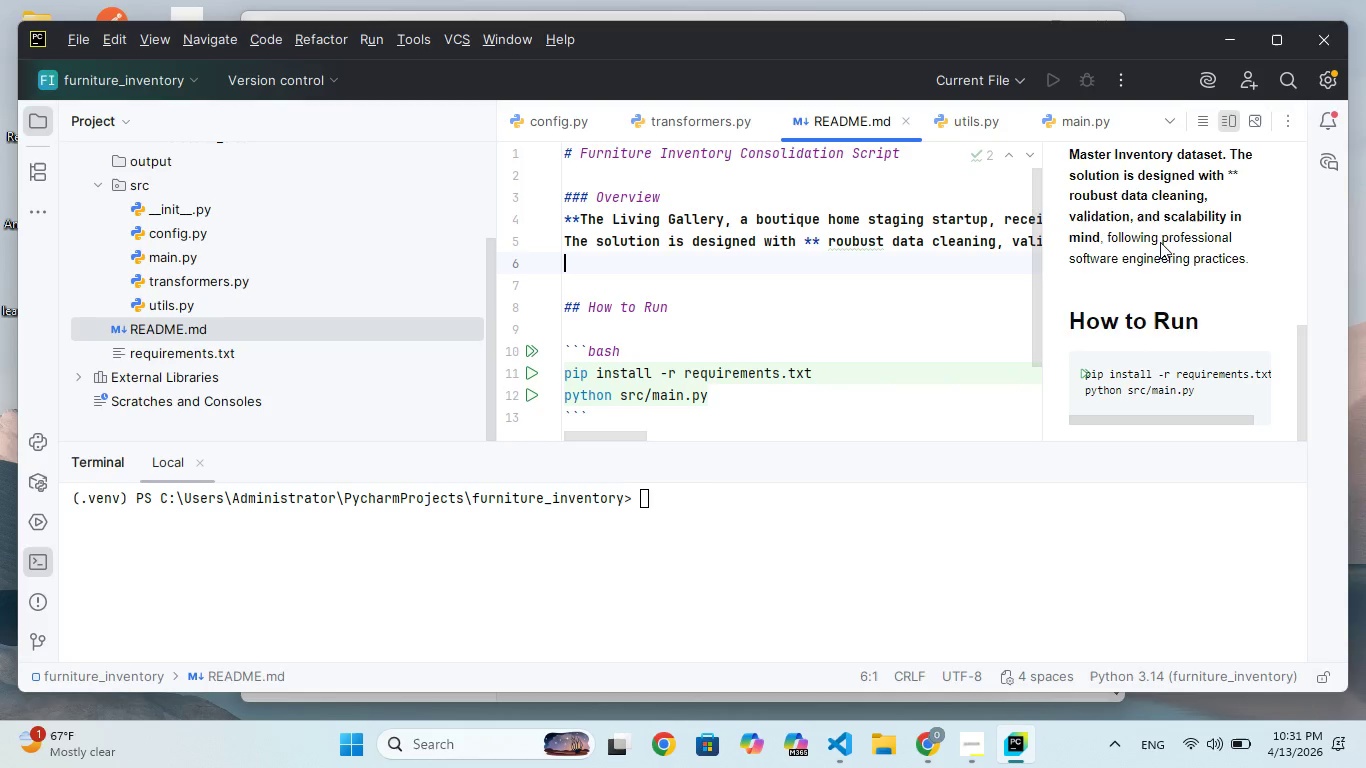 
key(Enter)
 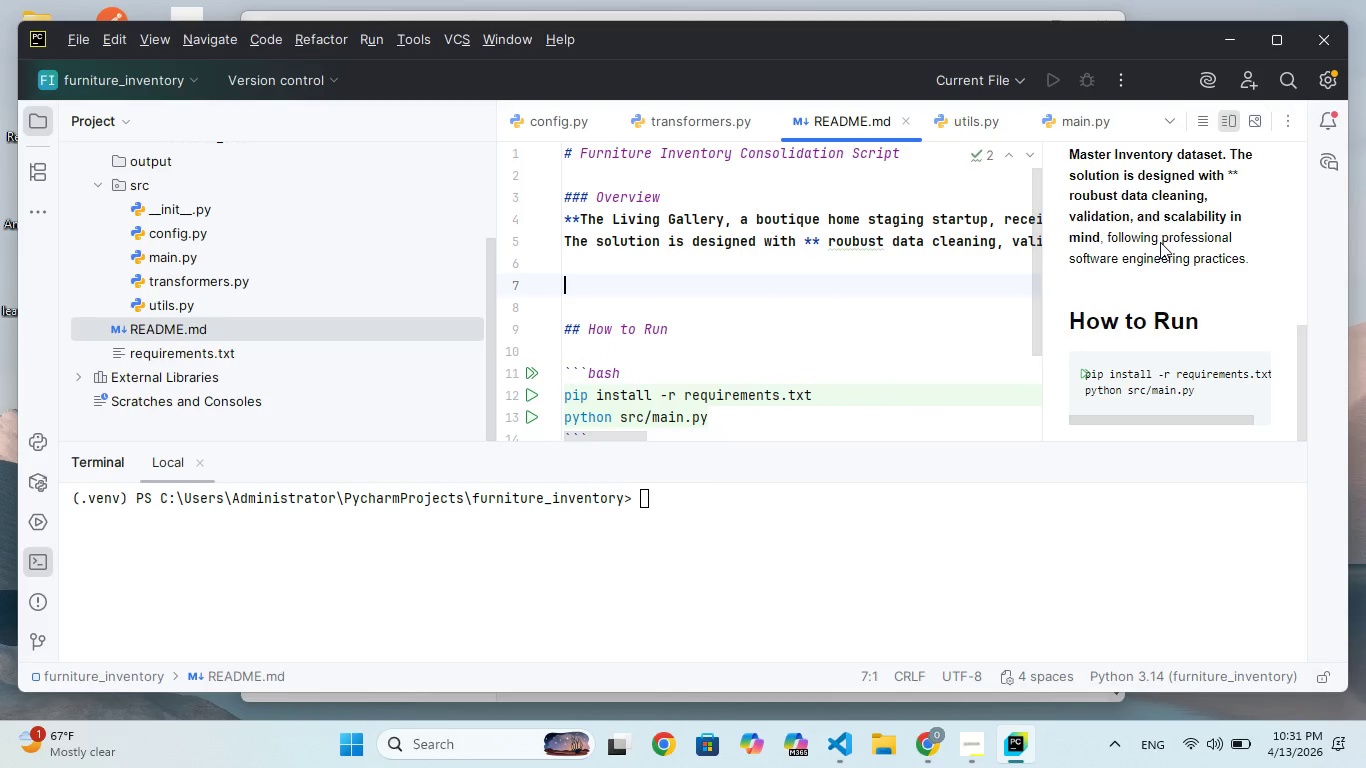 
type(## Objectives)
 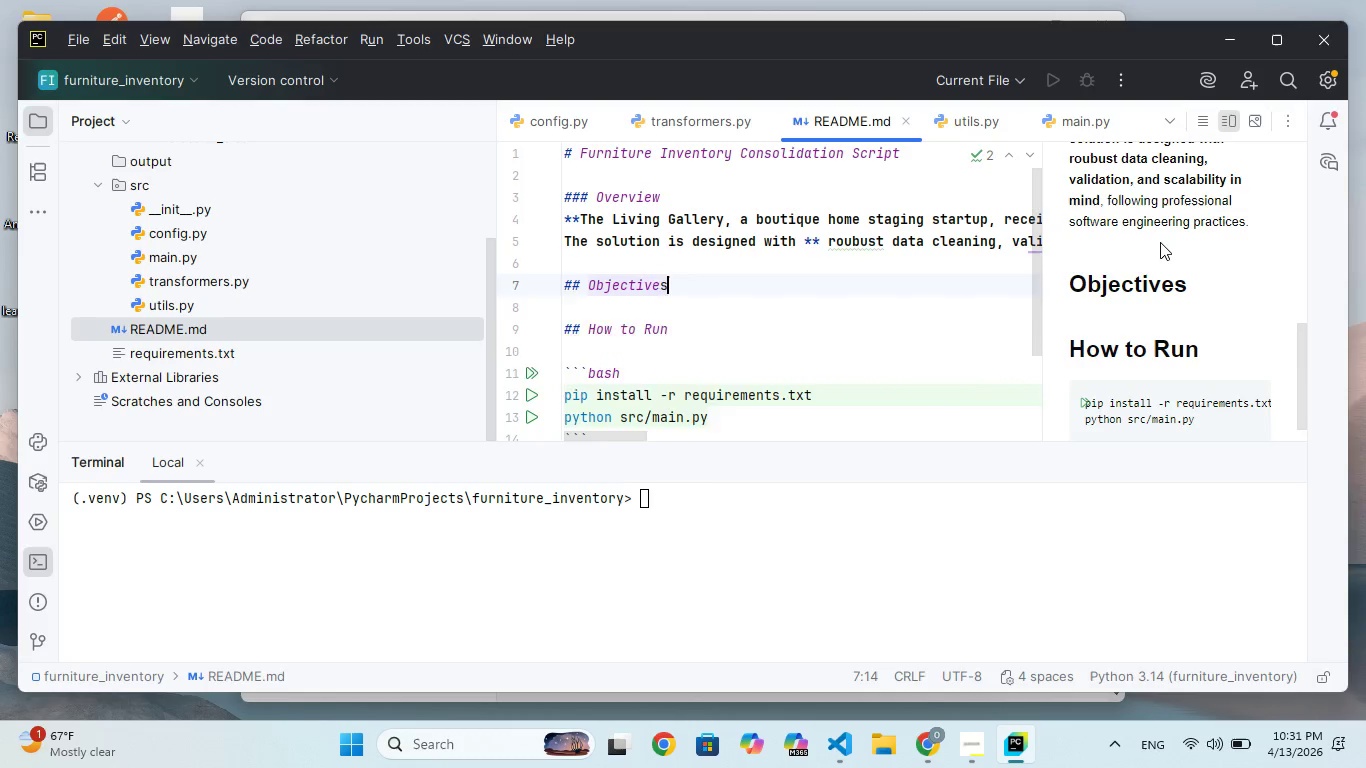 
key(Enter)
 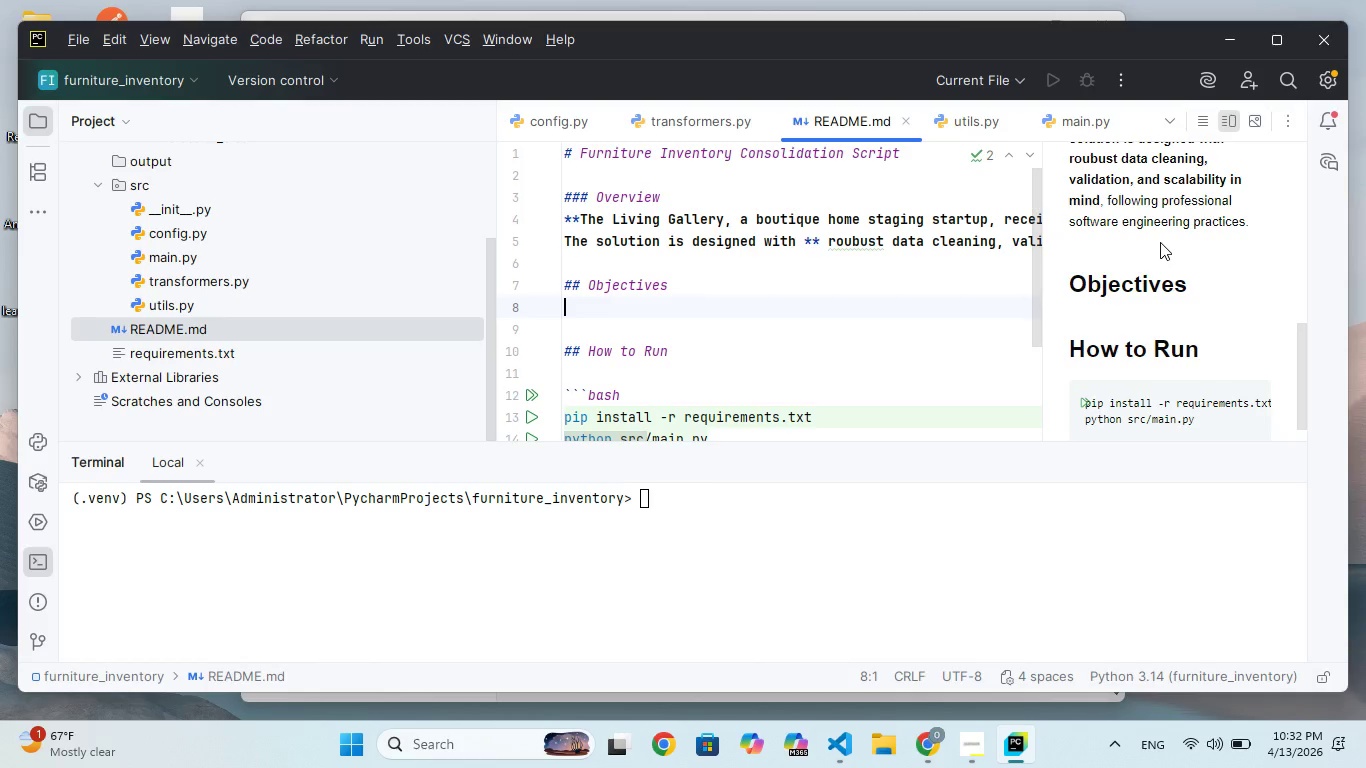 
key(Enter)
 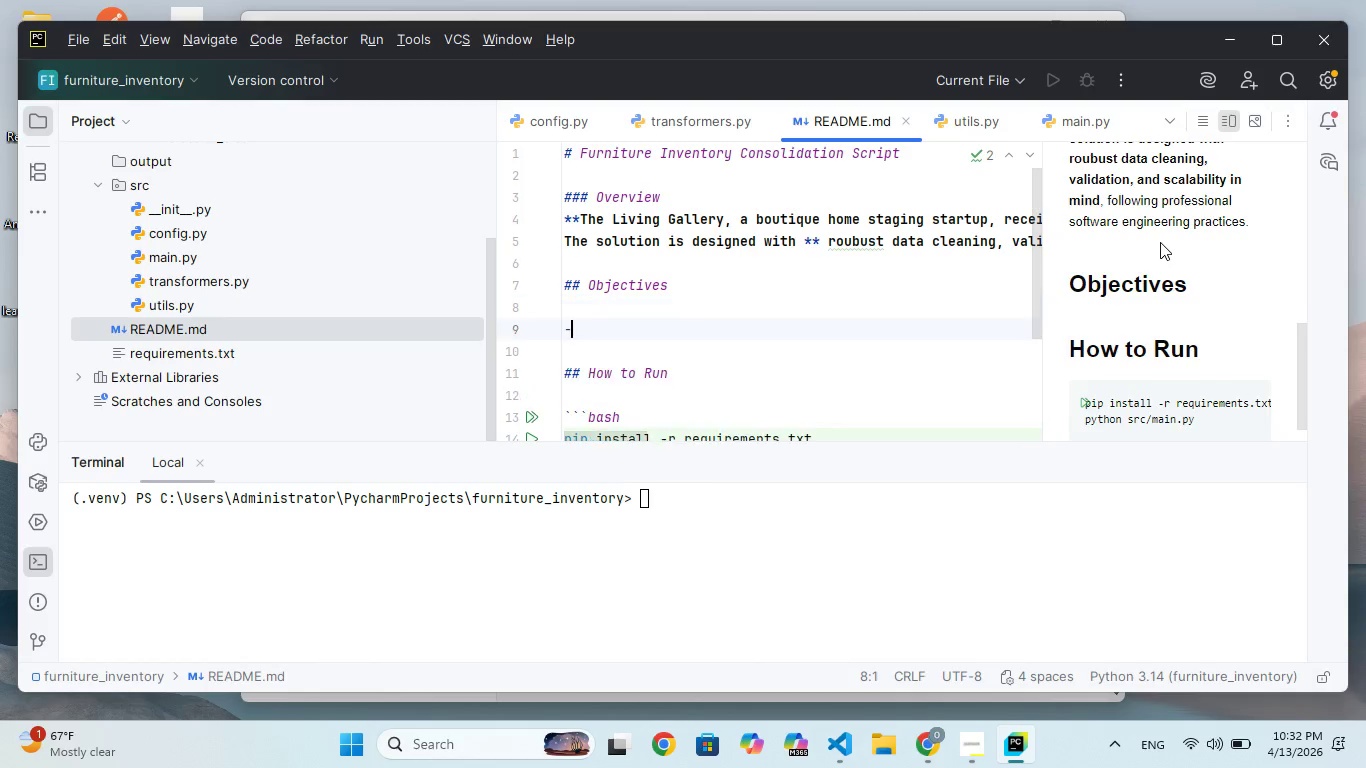 
type(- Normalie incosistet )
 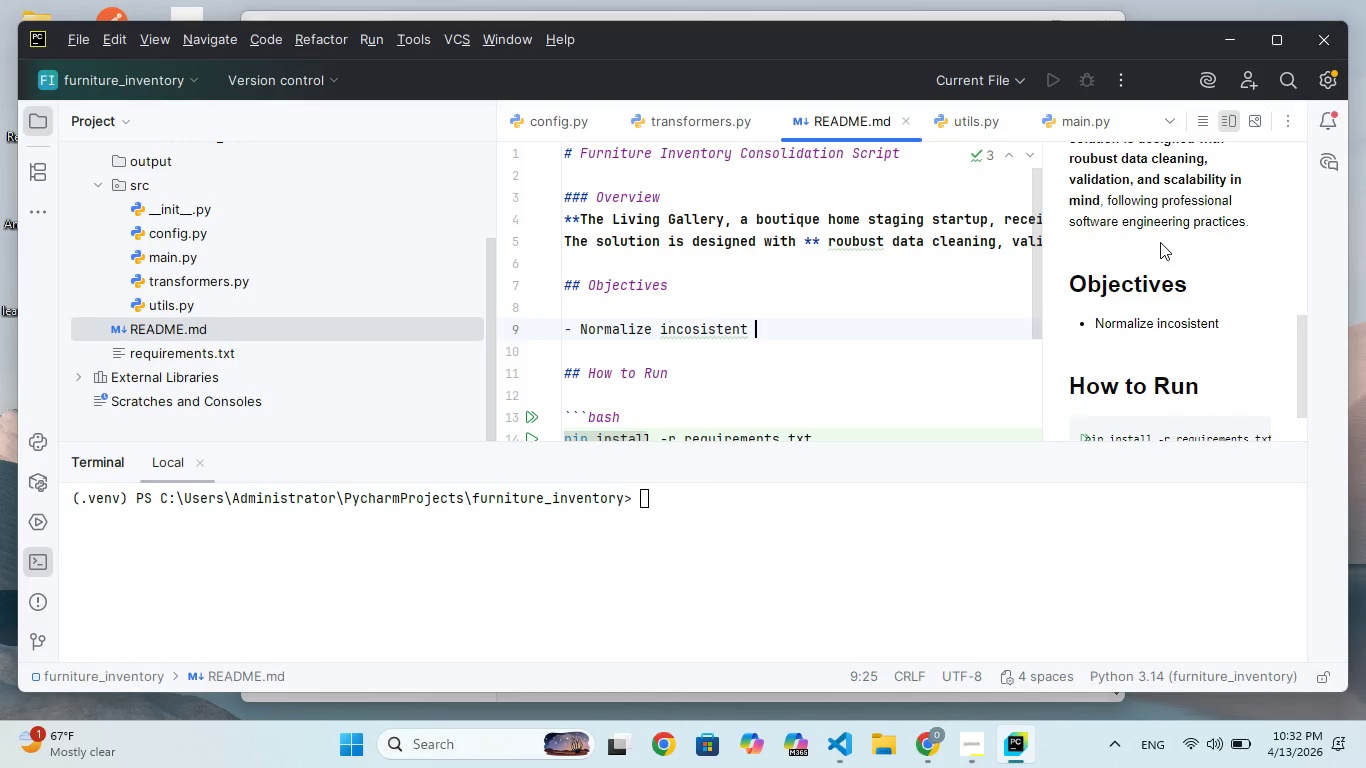 
hold_key(key=Z, duration=0.33)
 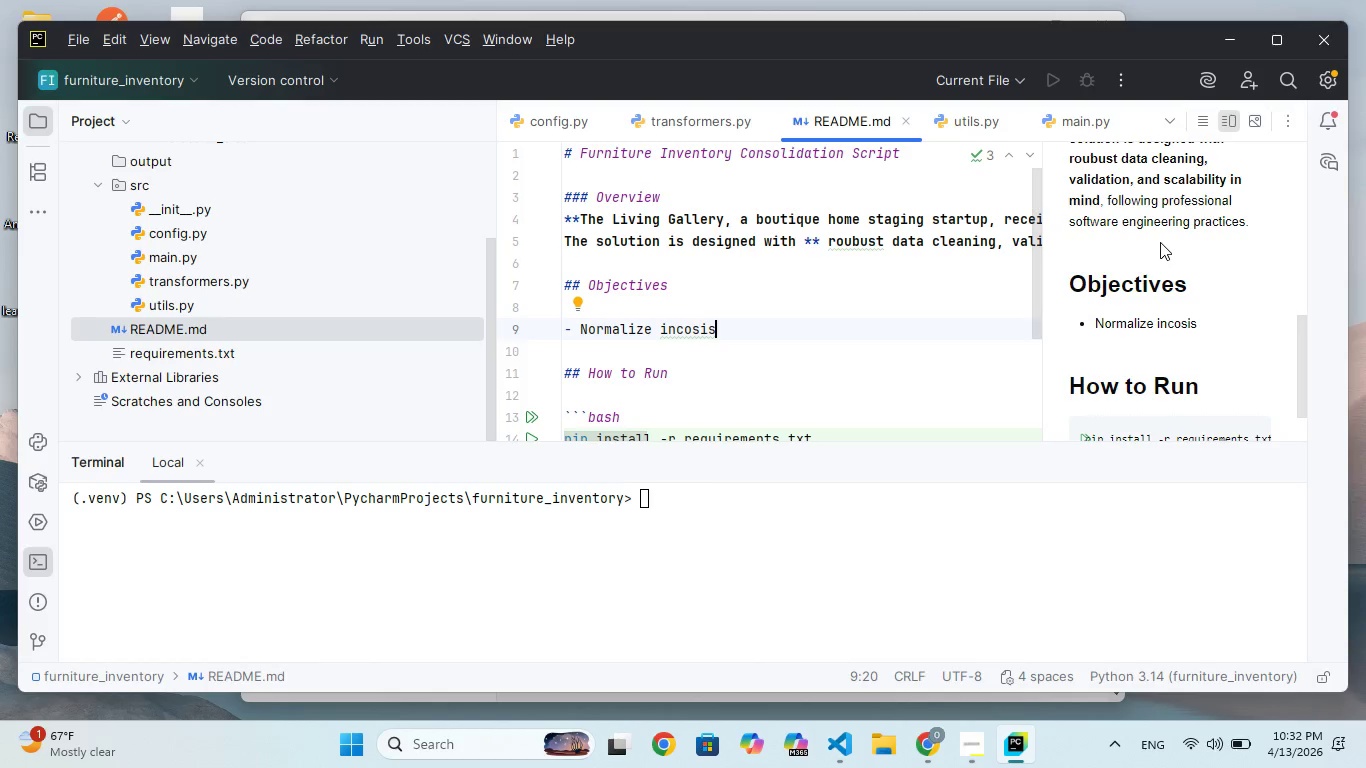 
hold_key(key=N, duration=0.36)
 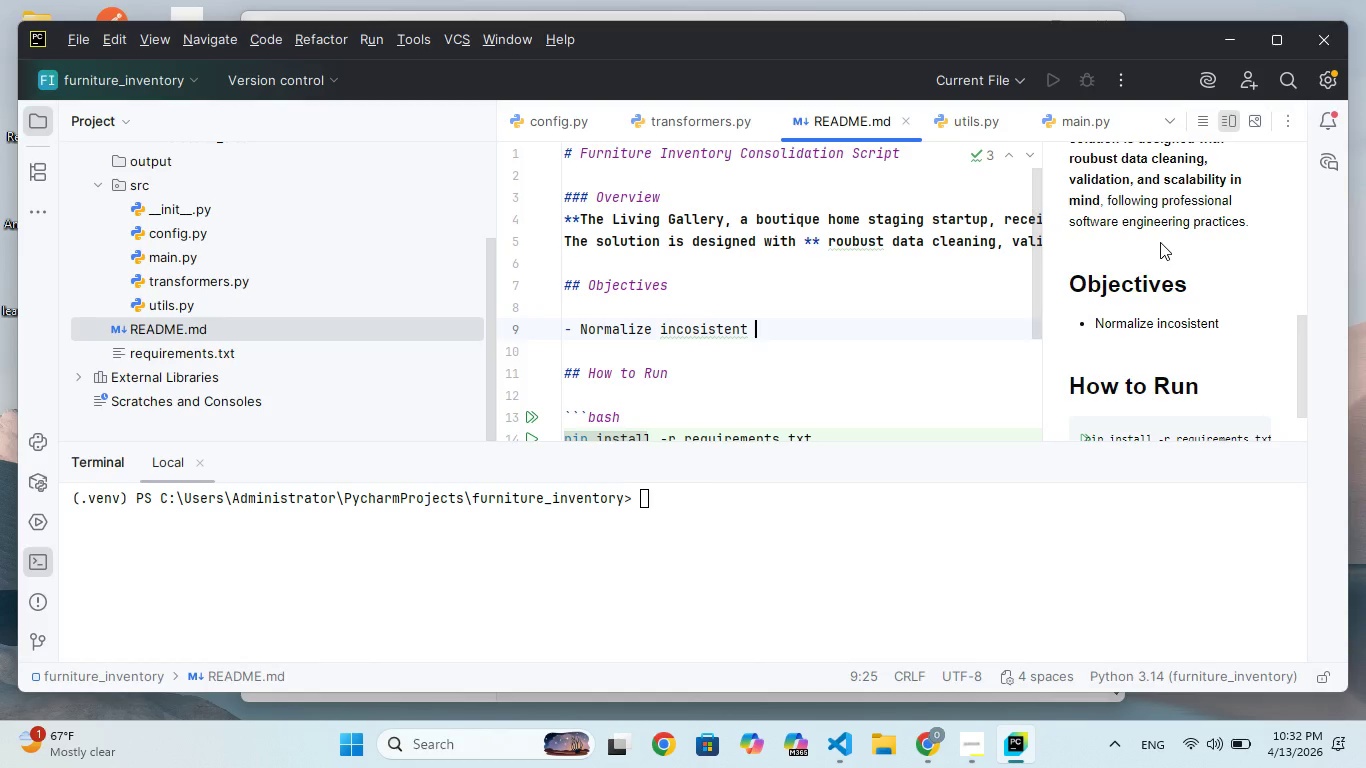 
hold_key(key=ArrowLeft, duration=0.86)
 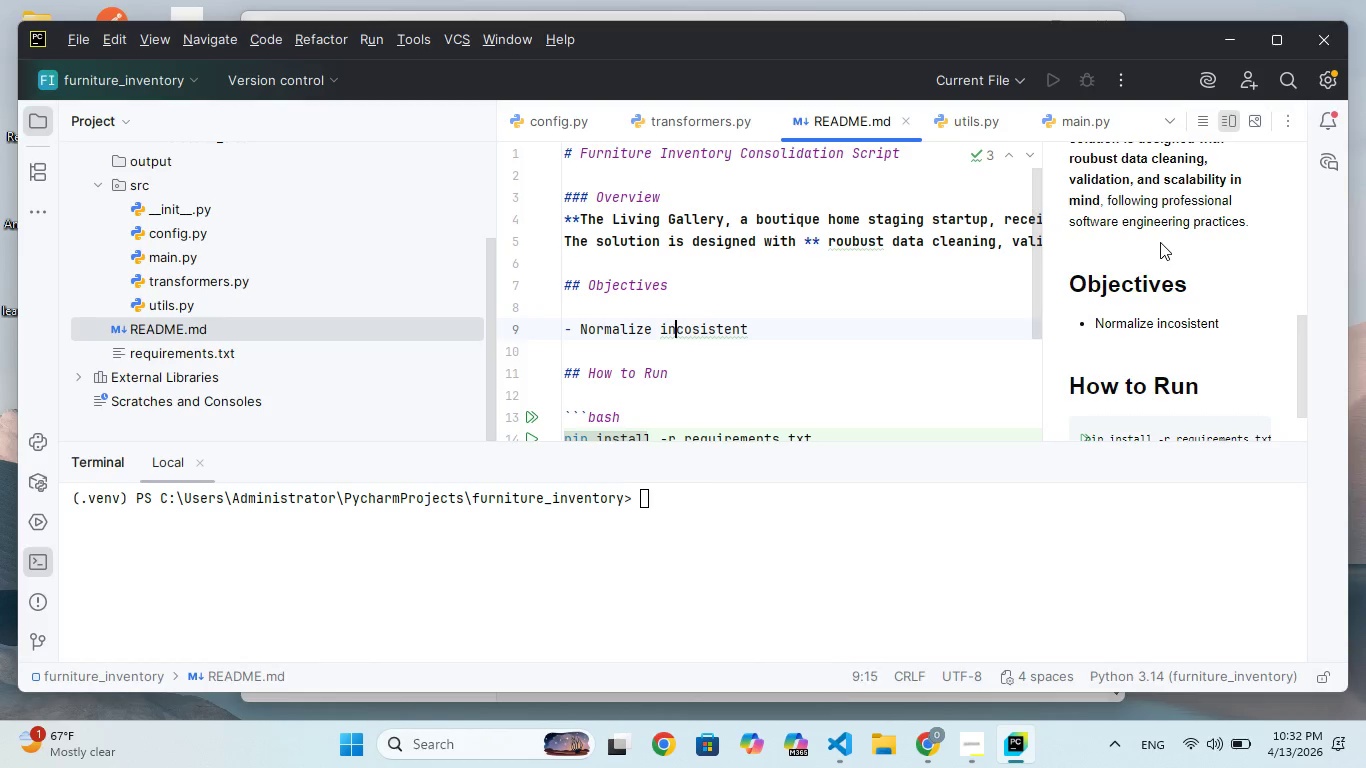 
key(ArrowRight)
 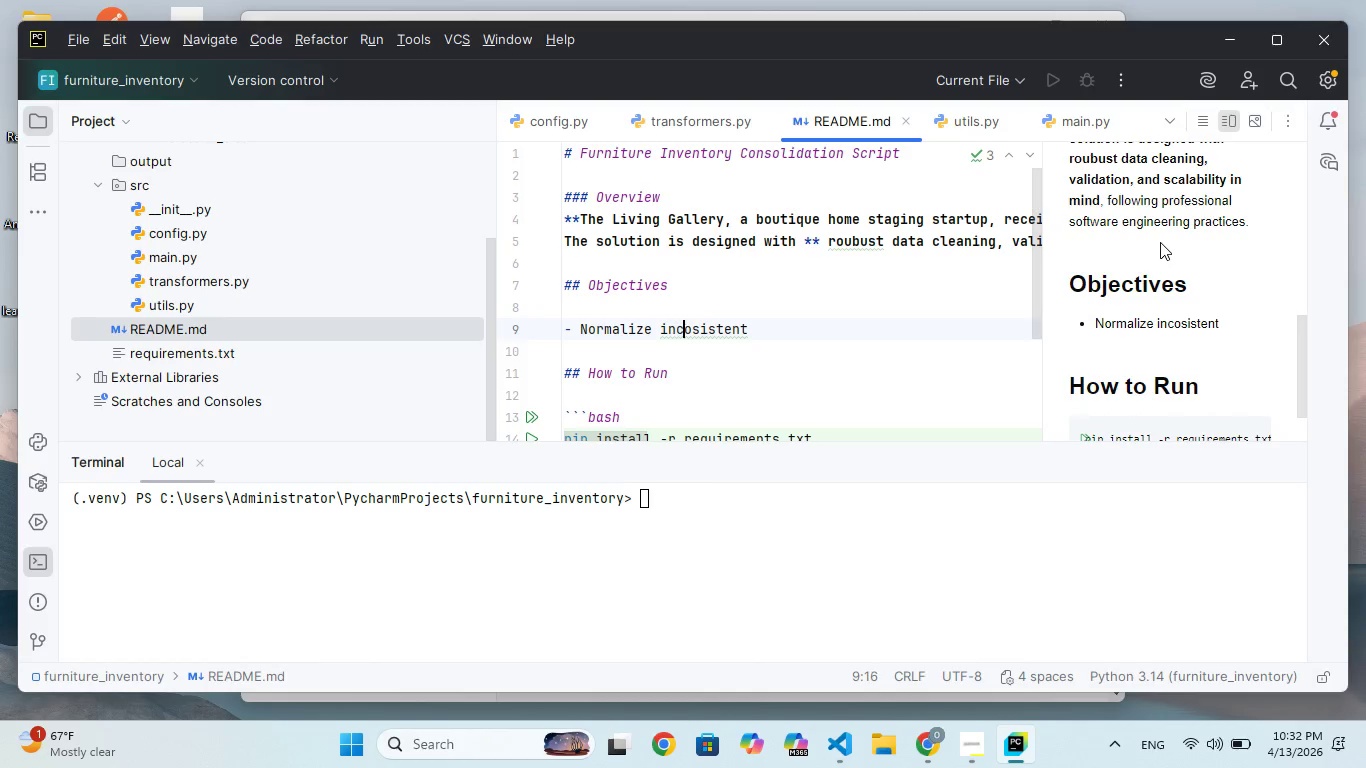 
key(ArrowRight)
 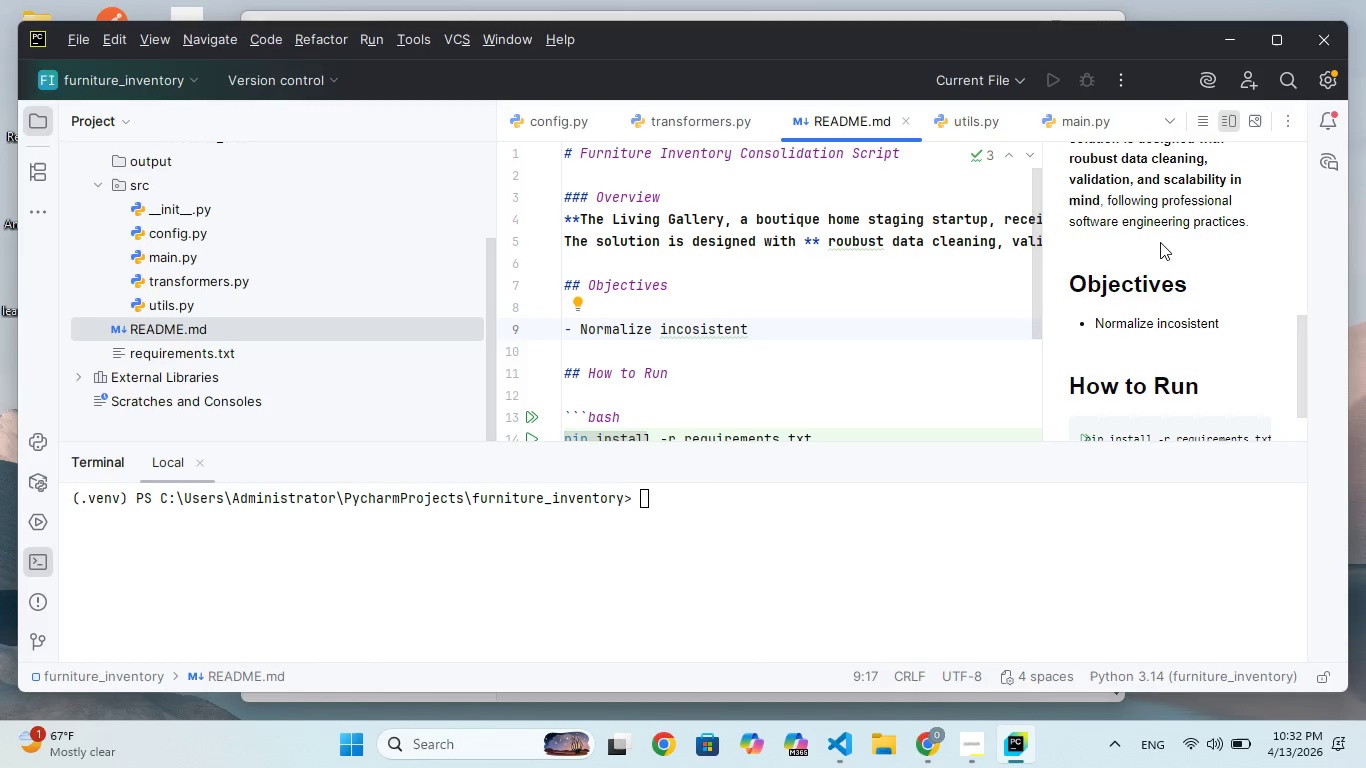 
key(N)
 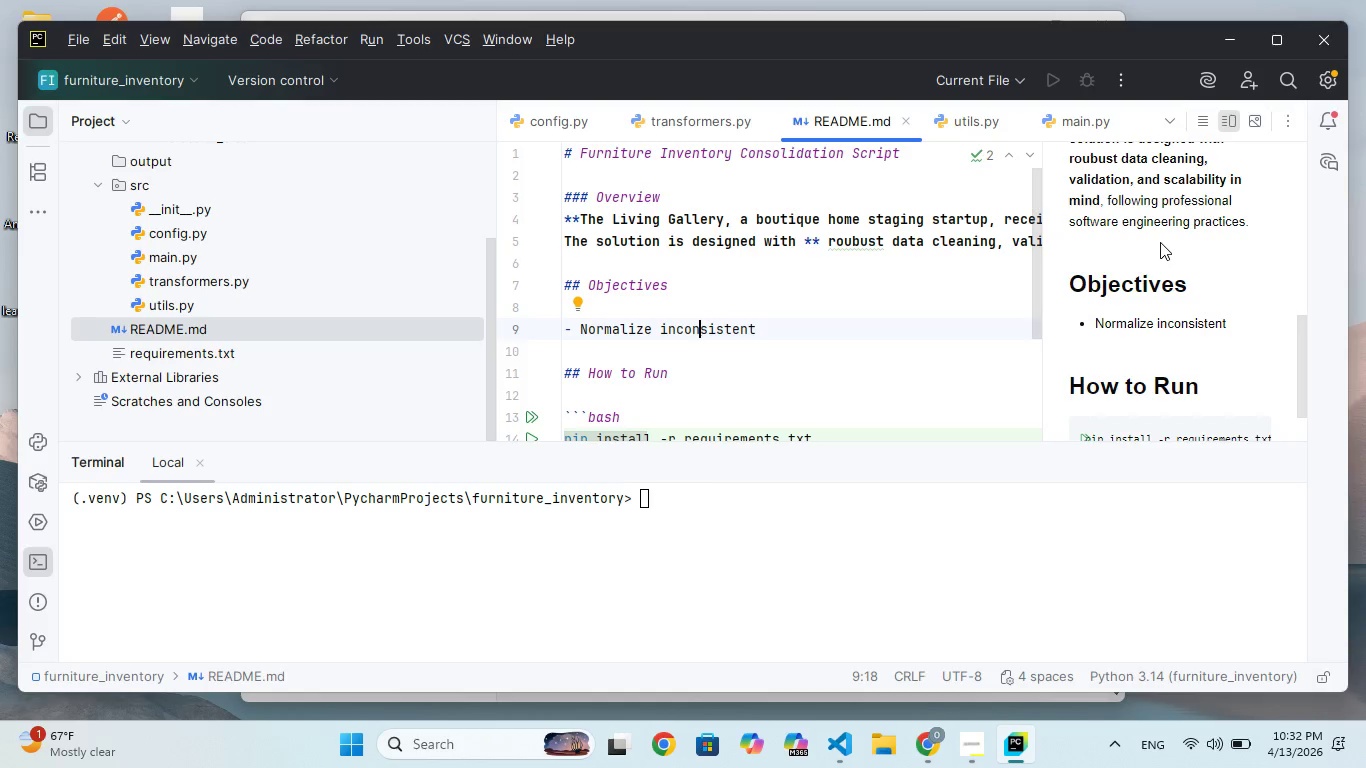 
hold_key(key=ArrowRight, duration=0.77)
 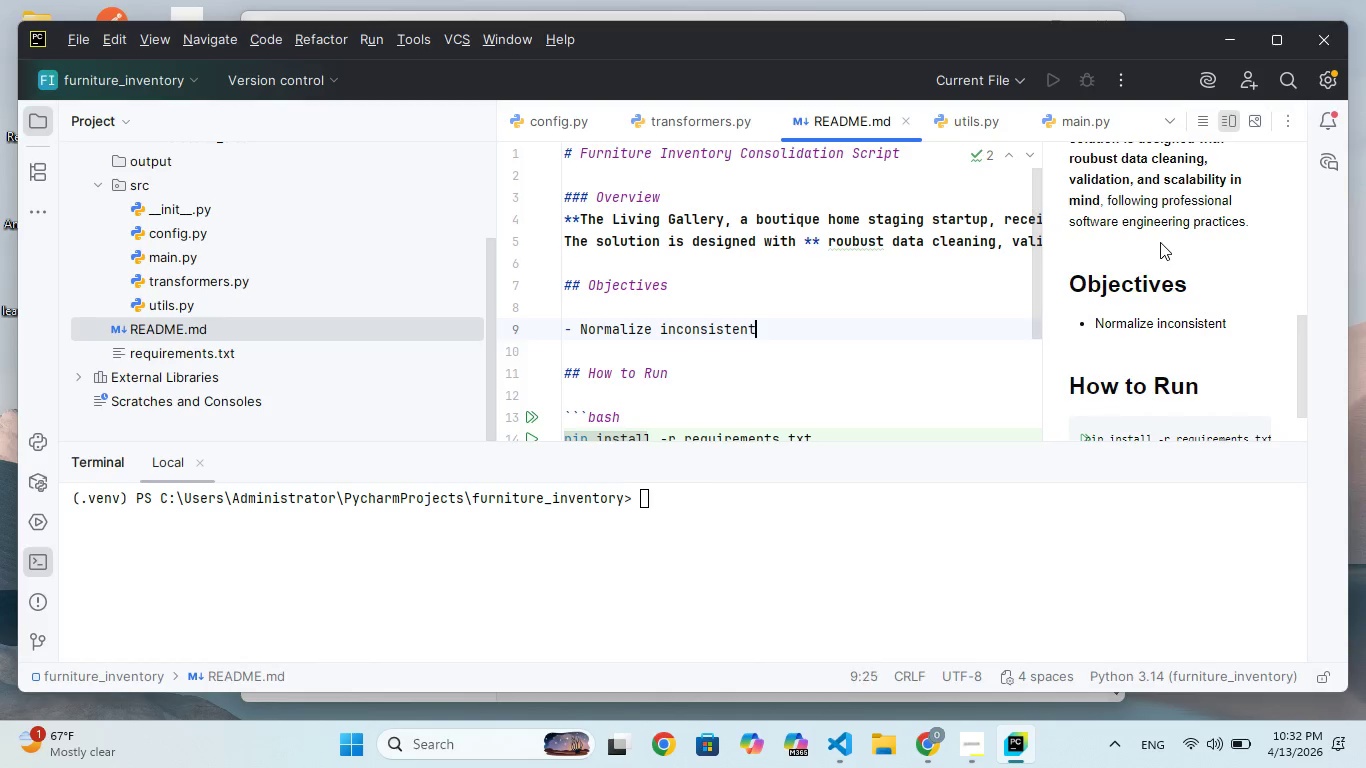 
key(ArrowRight)
 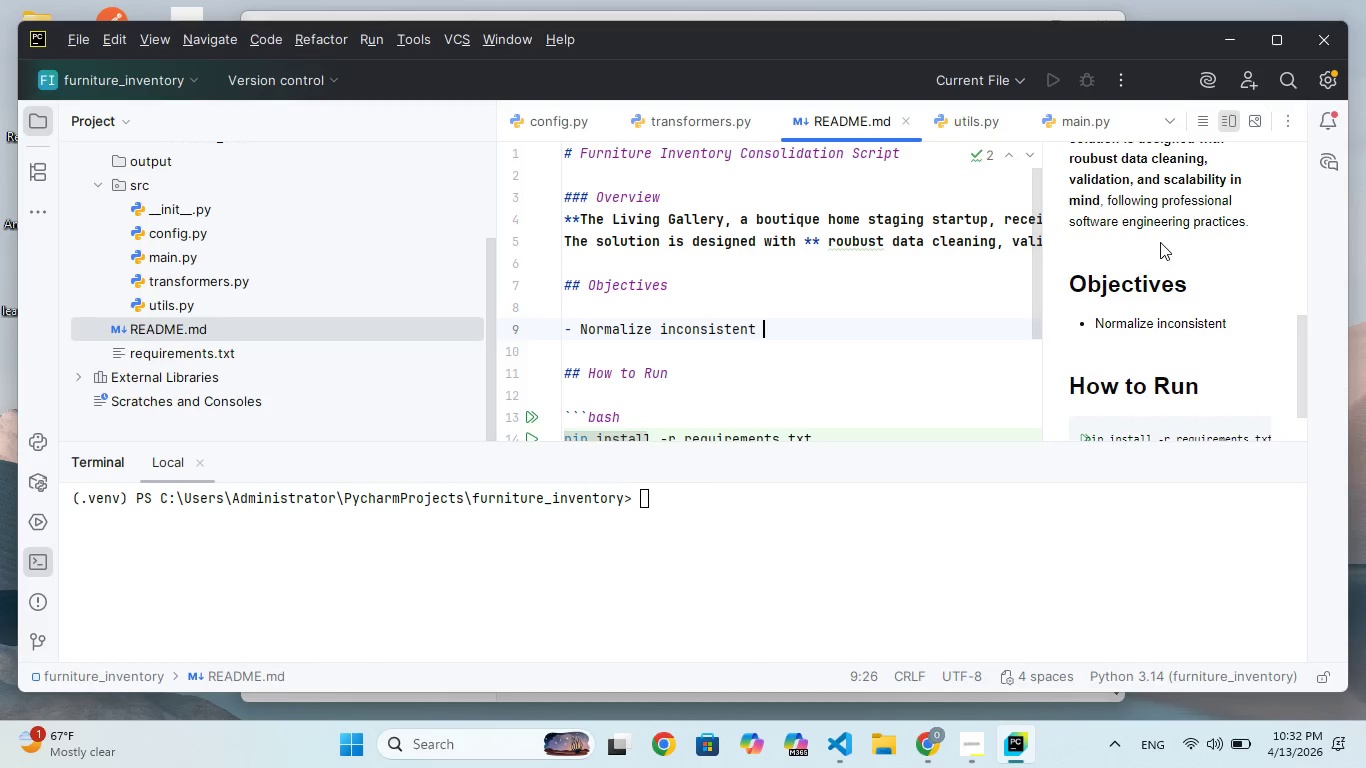 
key(ArrowRight)
 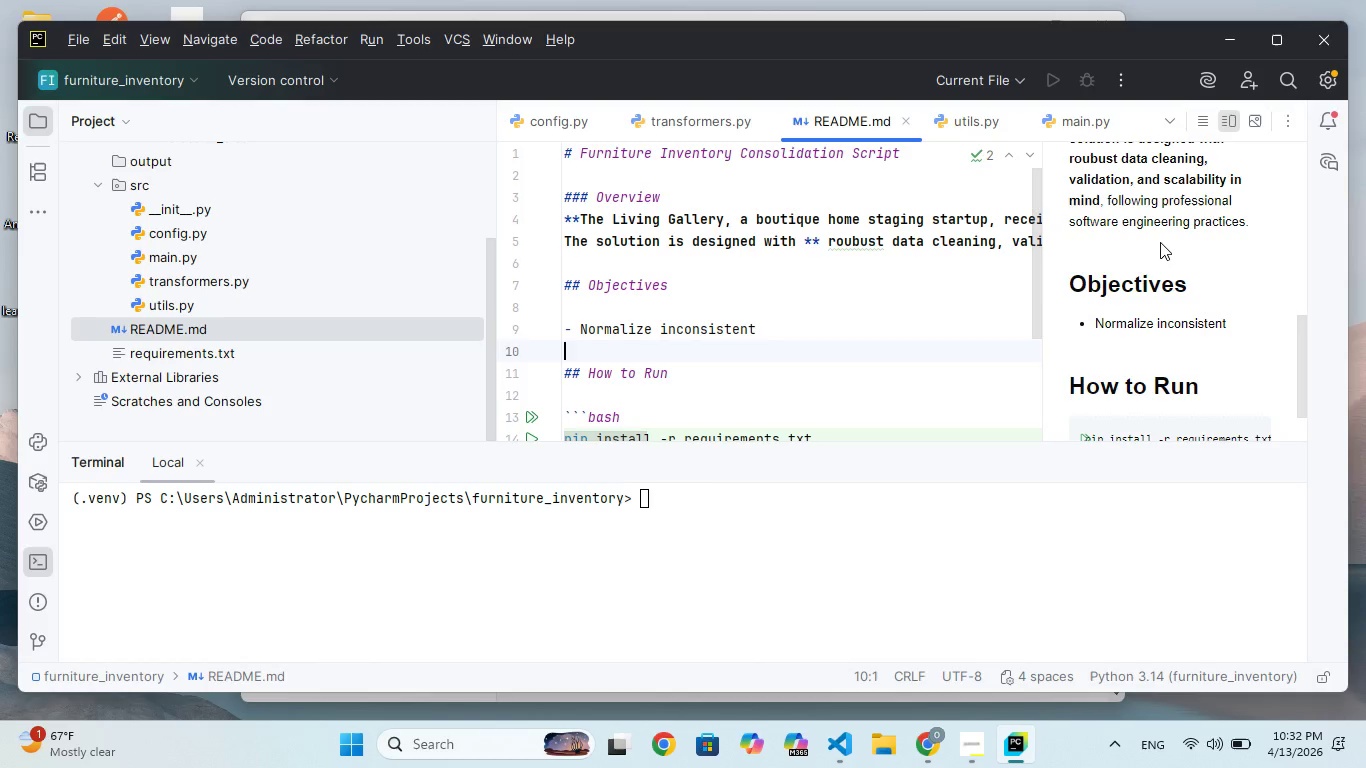 
key(ArrowLeft)
 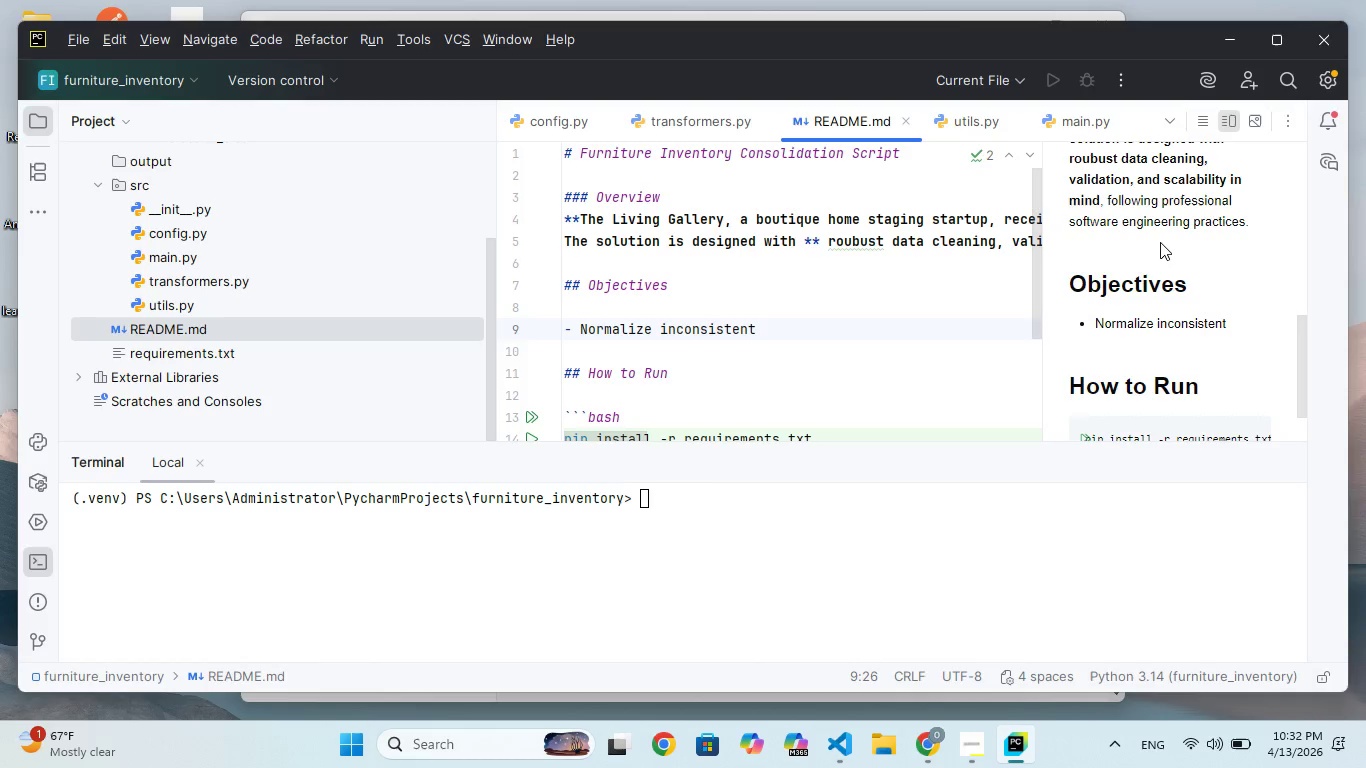 
type(supplier data formats)
 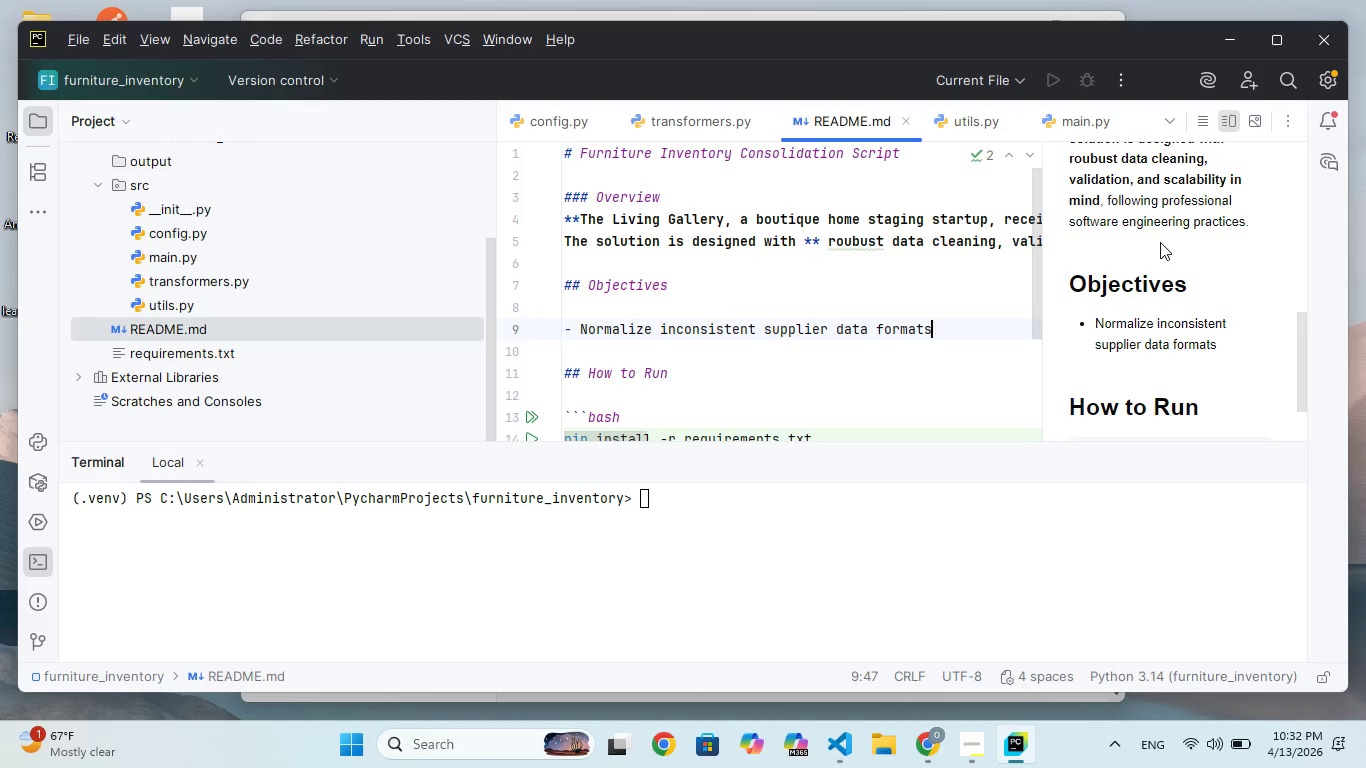 
key(Enter)
 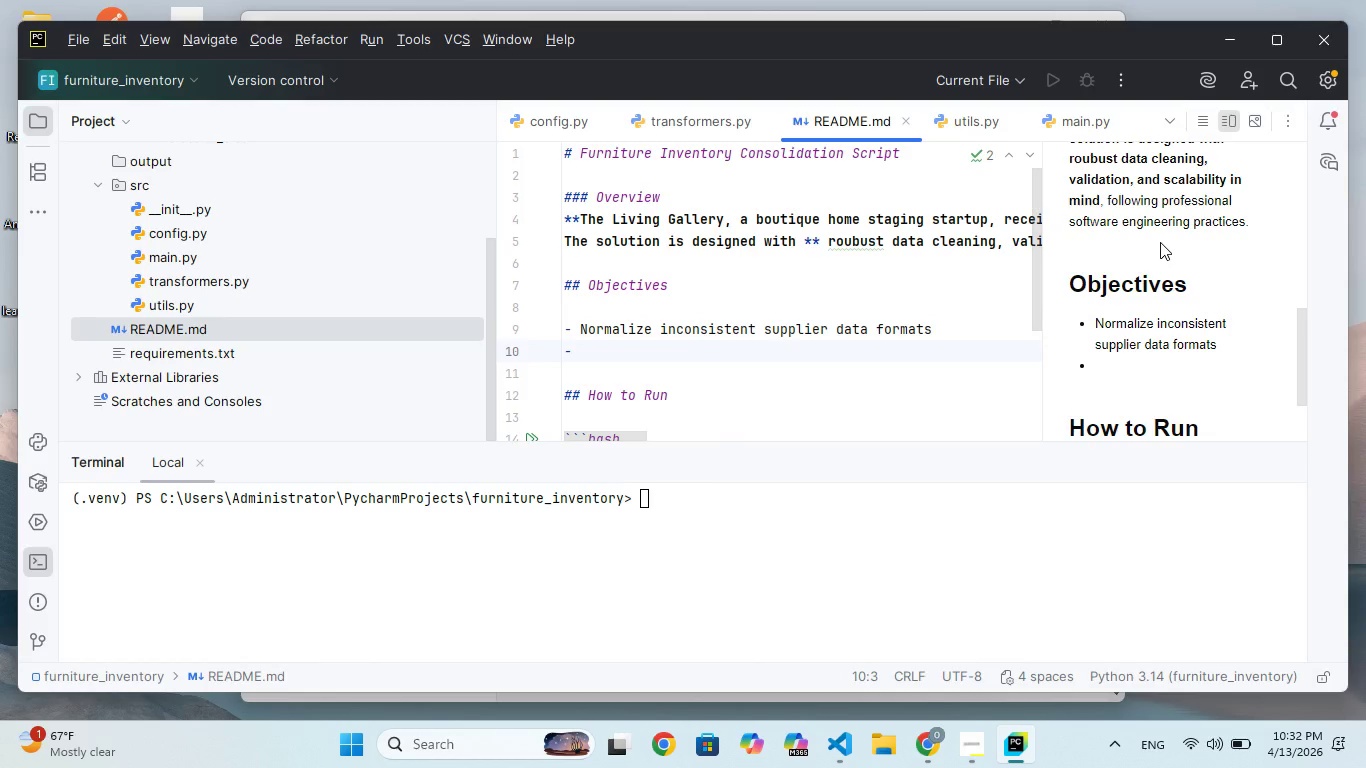 
type(Standardie pricing into **weekly)
key(Backspace)
key(Backspace)
key(Backspace)
key(Backspace)
key(Backspace)
key(Backspace)
key(Backspace)
key(Backspace)
key(Backspace)
 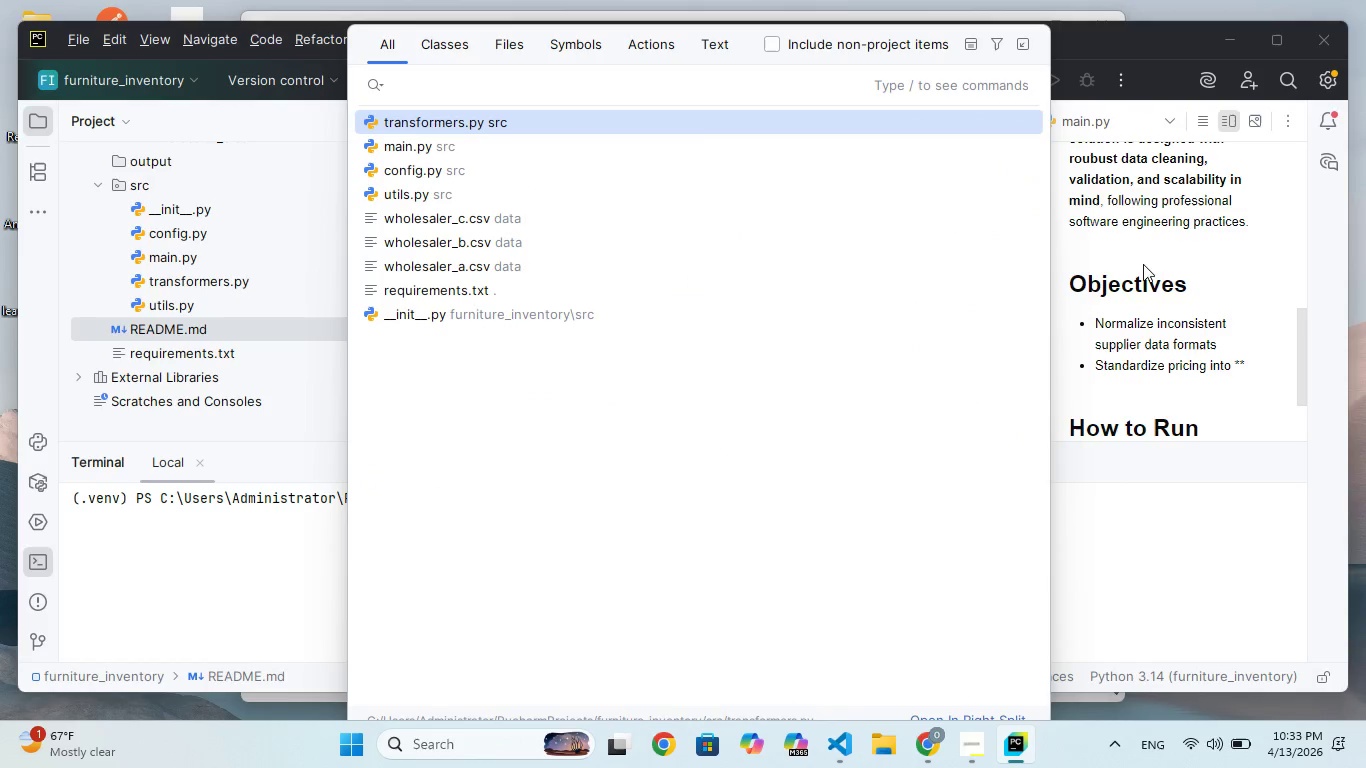 
hold_key(key=Z, duration=0.33)
 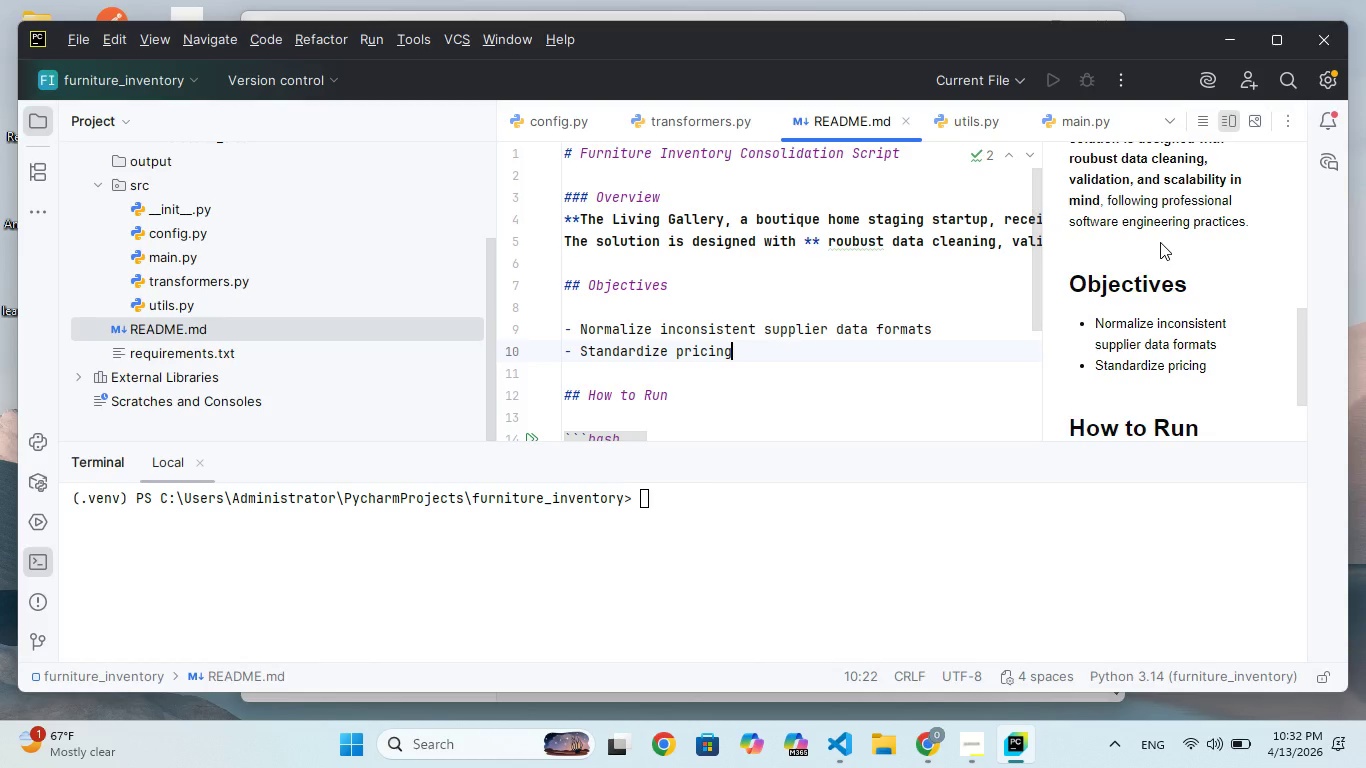 
left_click([257, 330])
 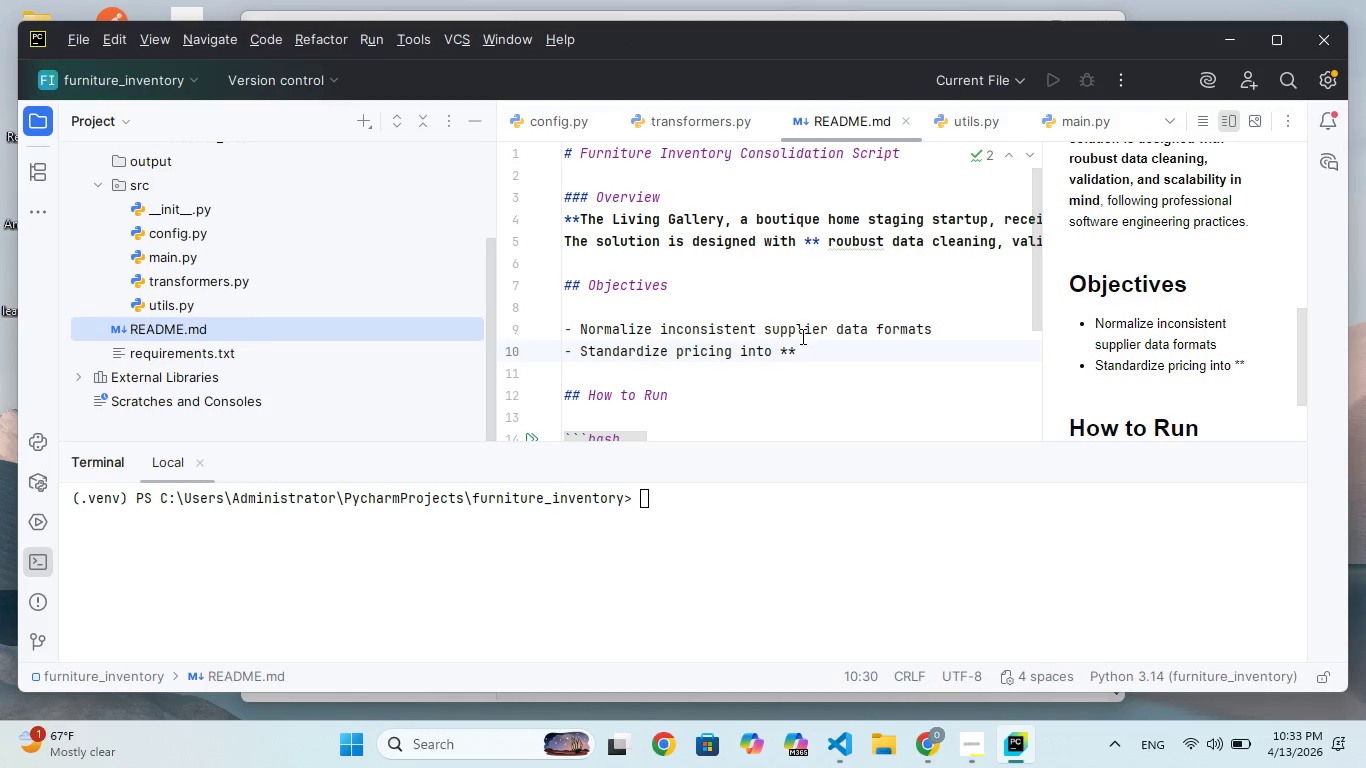 
left_click([801, 346])
 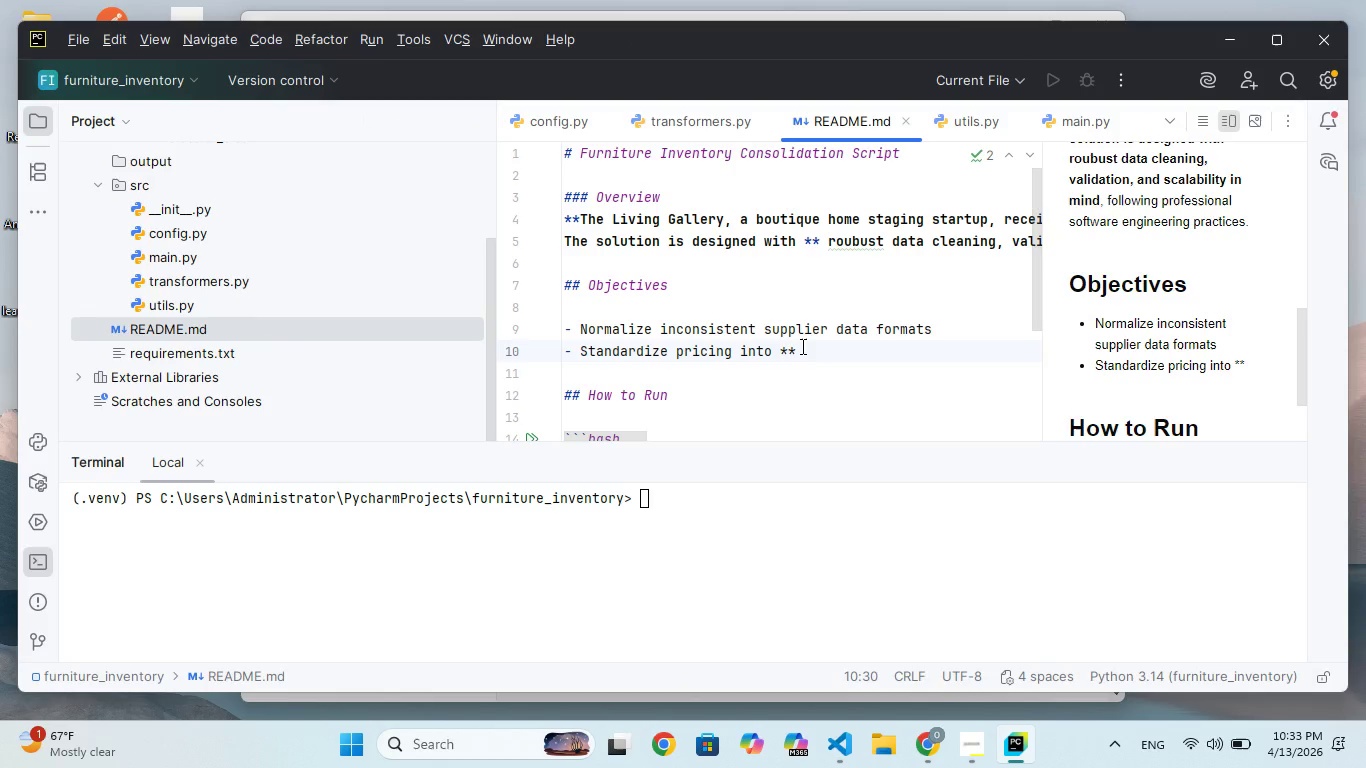 
type(weekly renta t)
key(Backspace)
type(rates)
 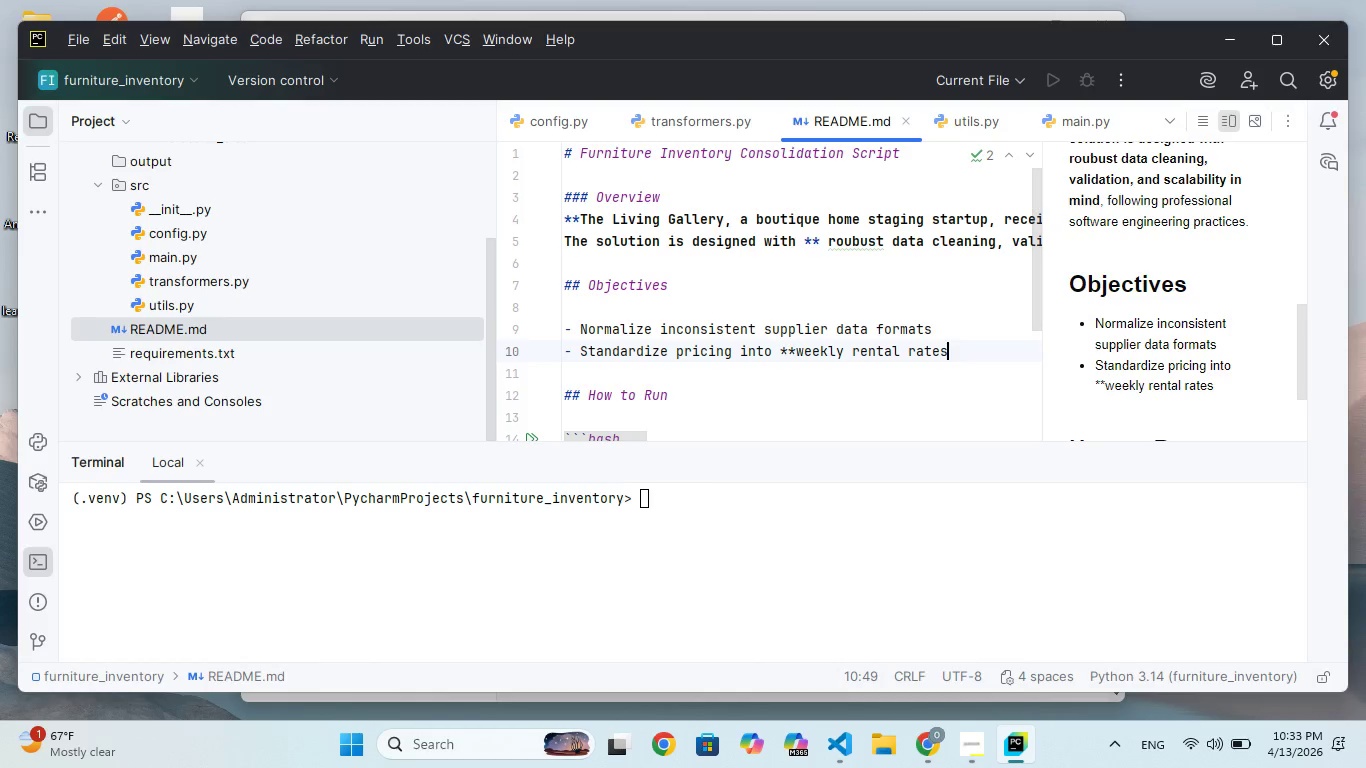 
hold_key(key=ShiftRight, duration=1.52)
 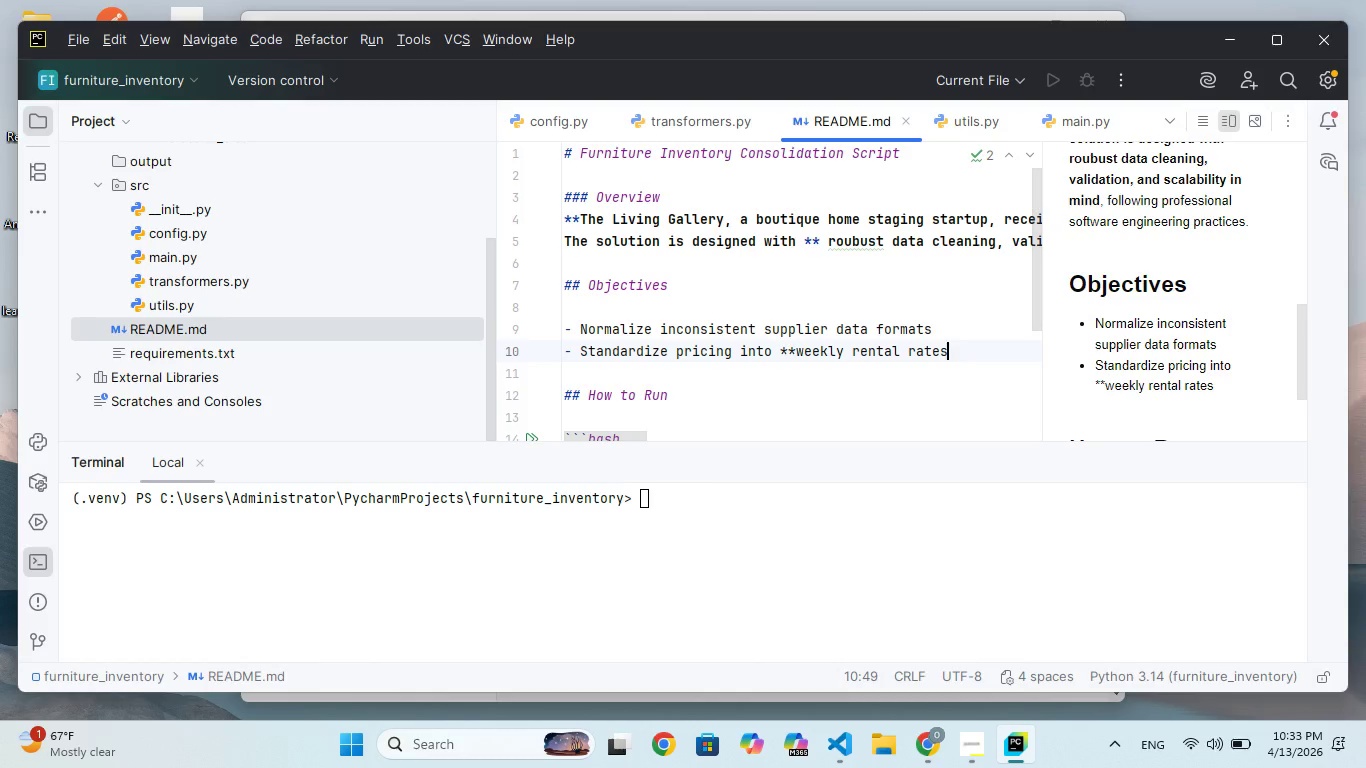 
type(**)
 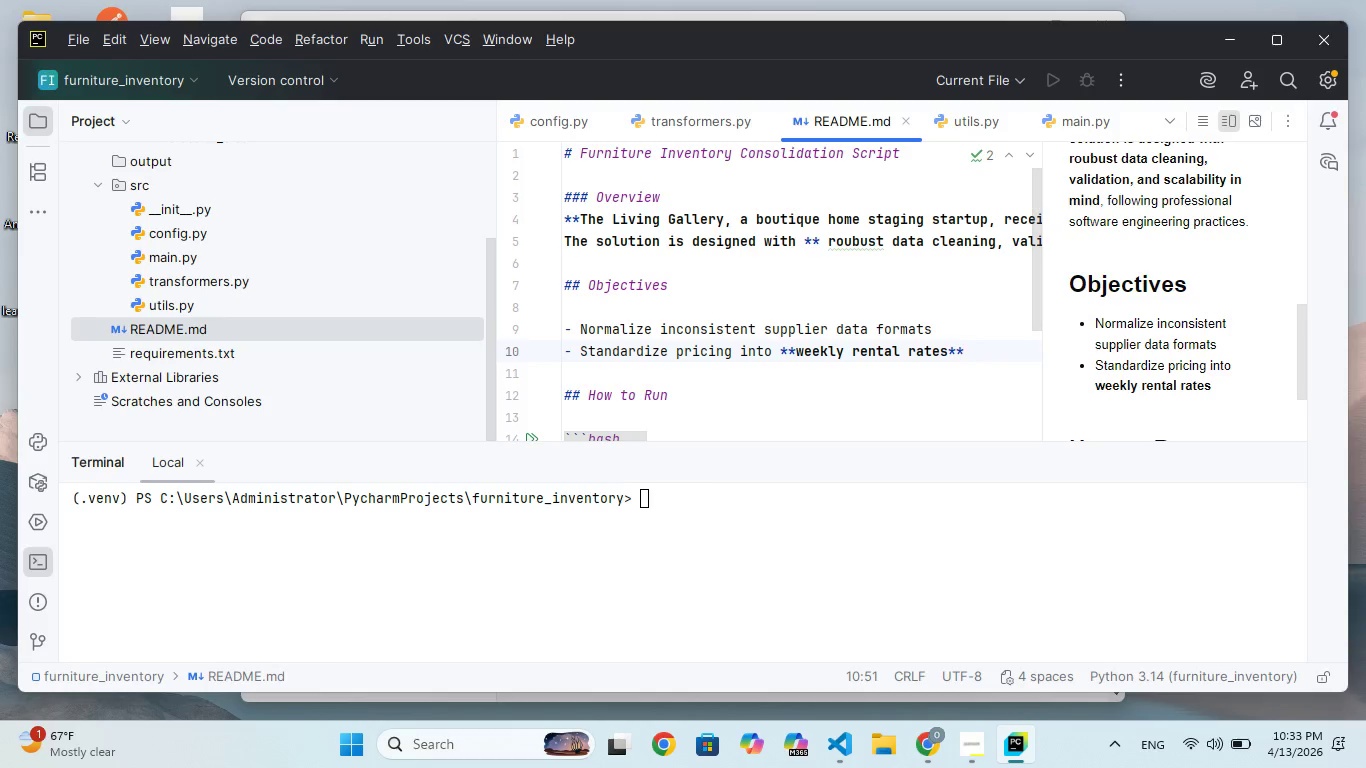 
key(Enter)
 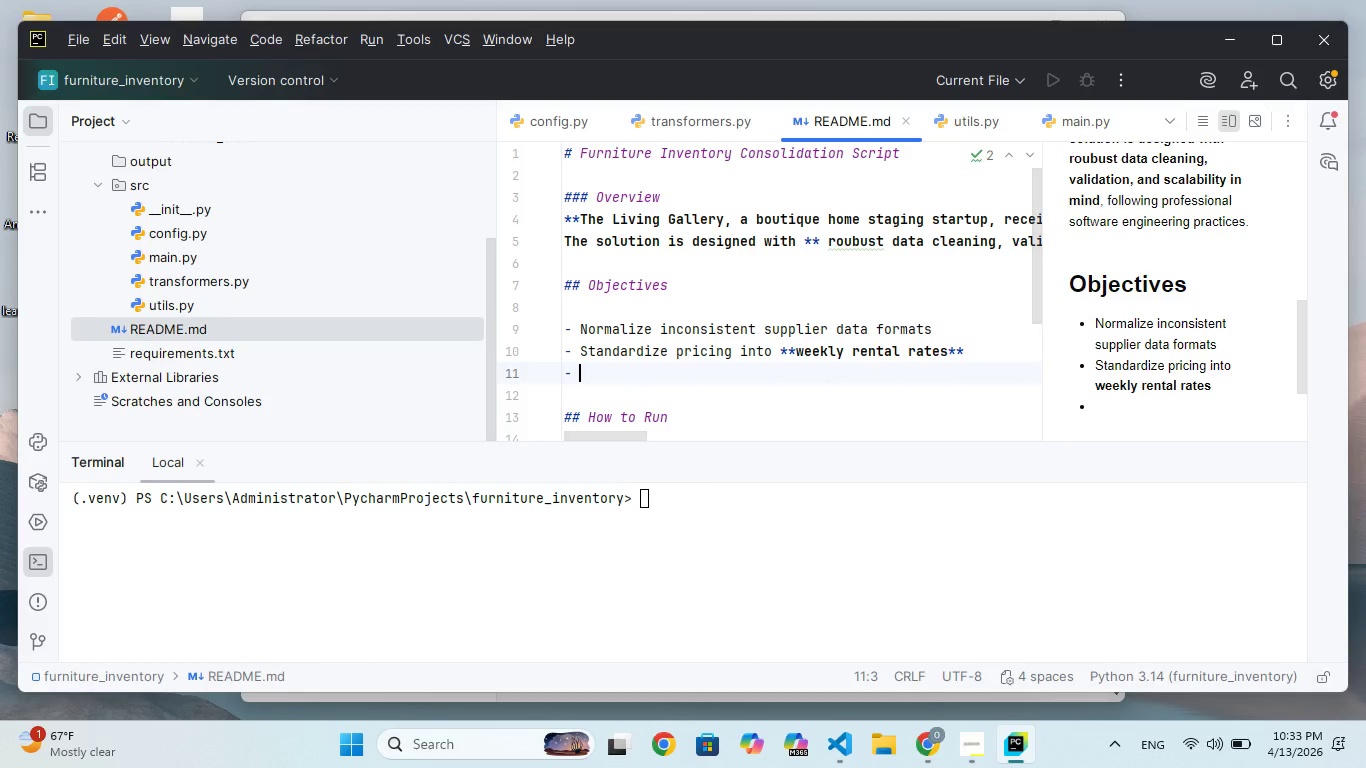 
type(Clean and validate messy input data)
 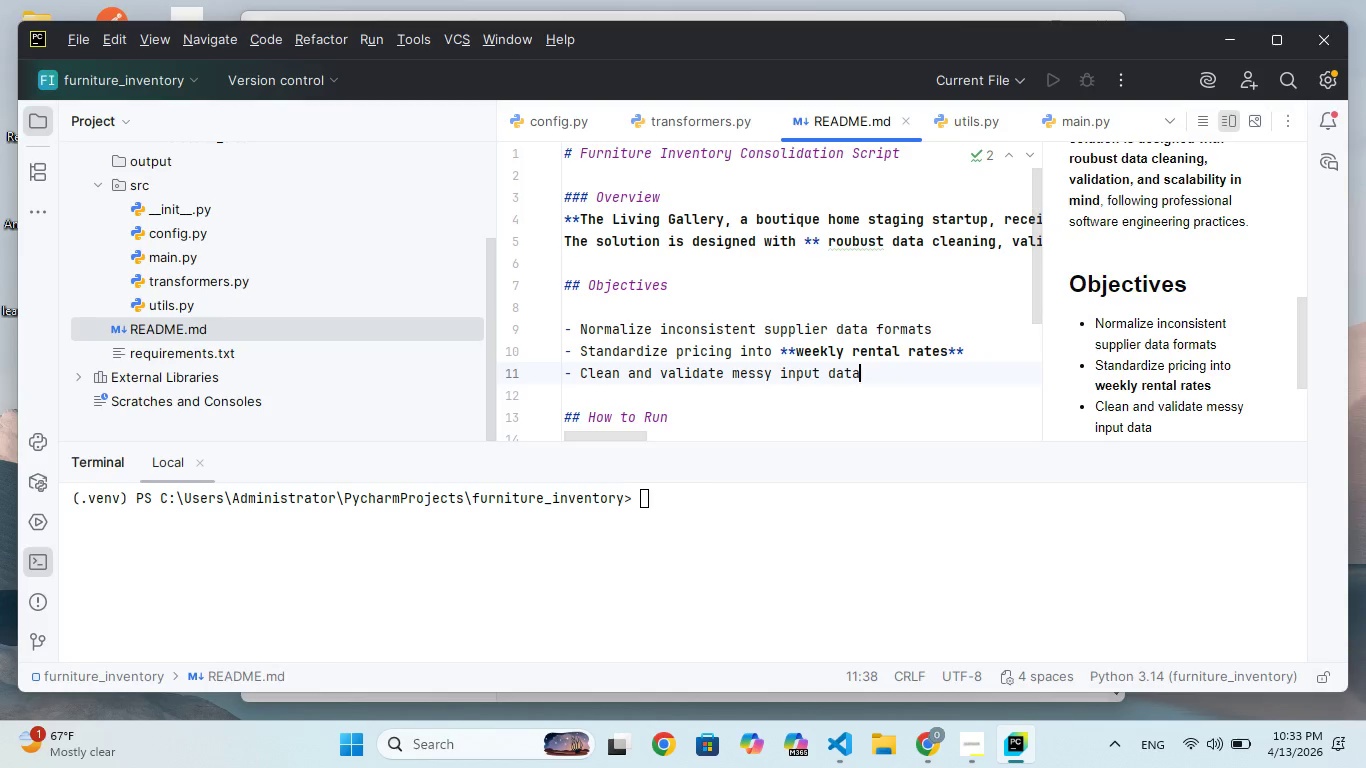 
key(Enter)
 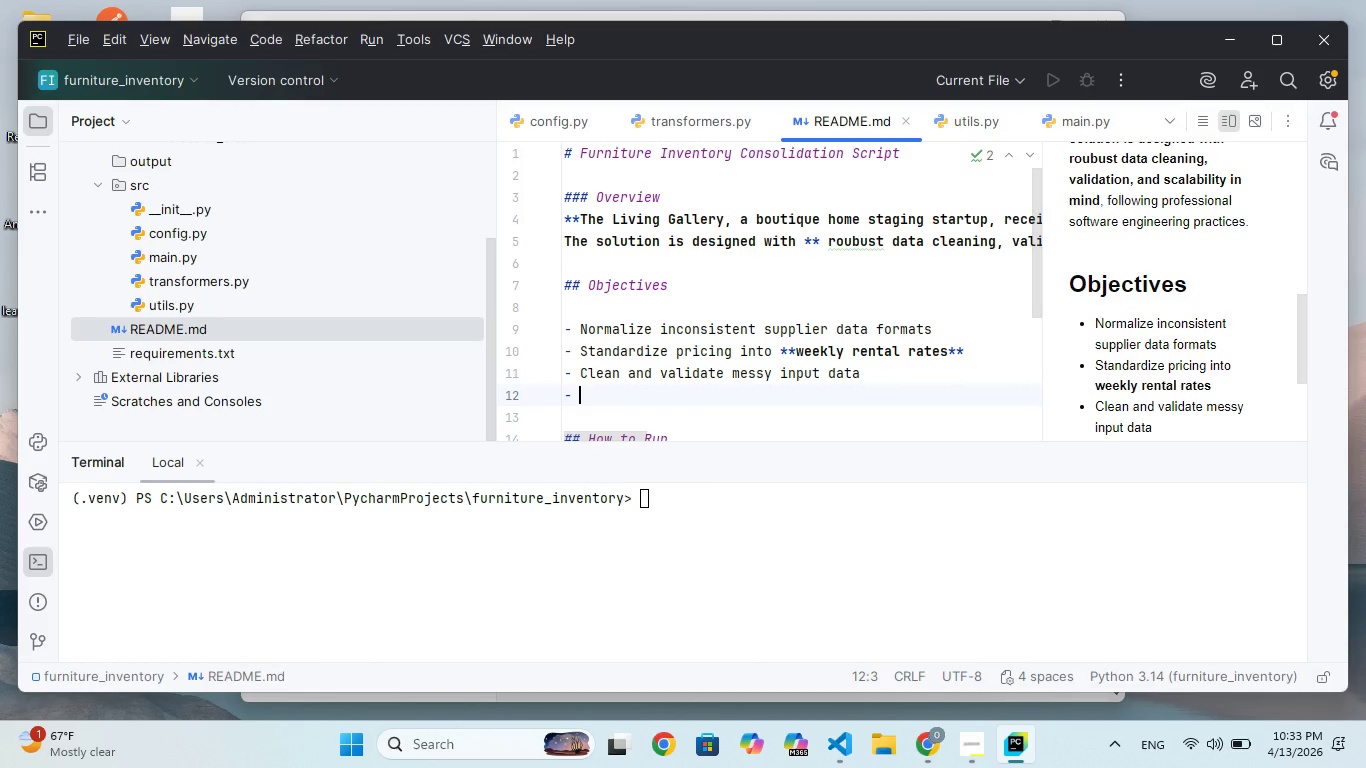 
type(Pri)
key(Backspace)
type(oduce a unified )
key(Backspace)
type(, analysis-ready inventory dataset)
 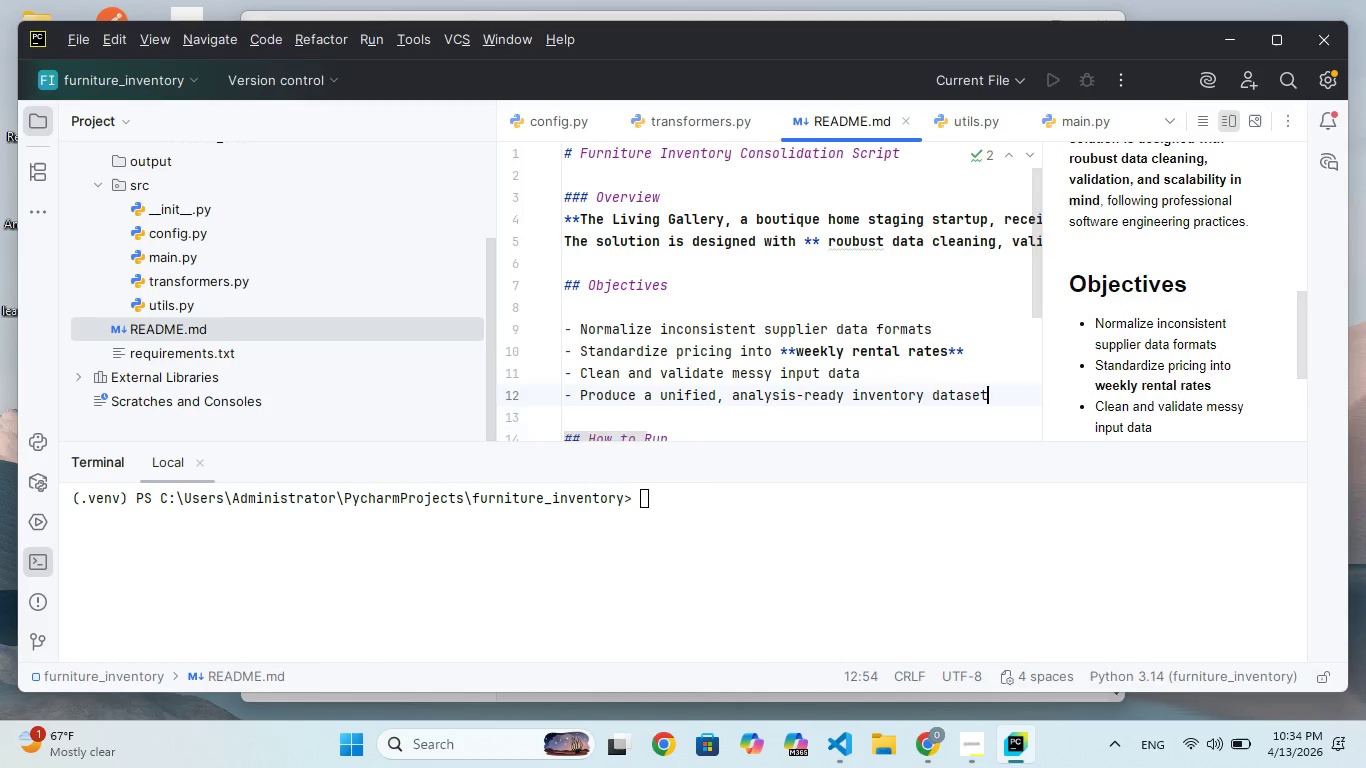 
key(Enter)
 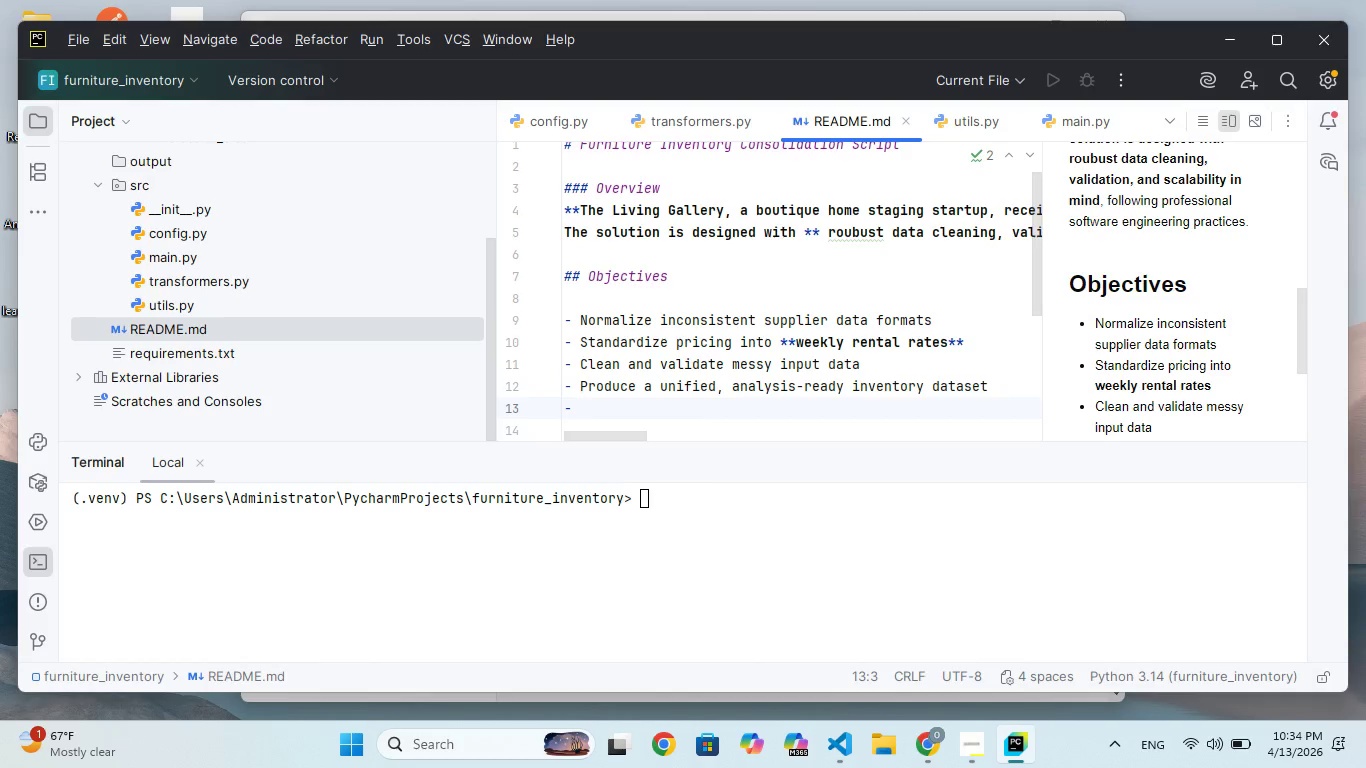 
type(Ensue )
 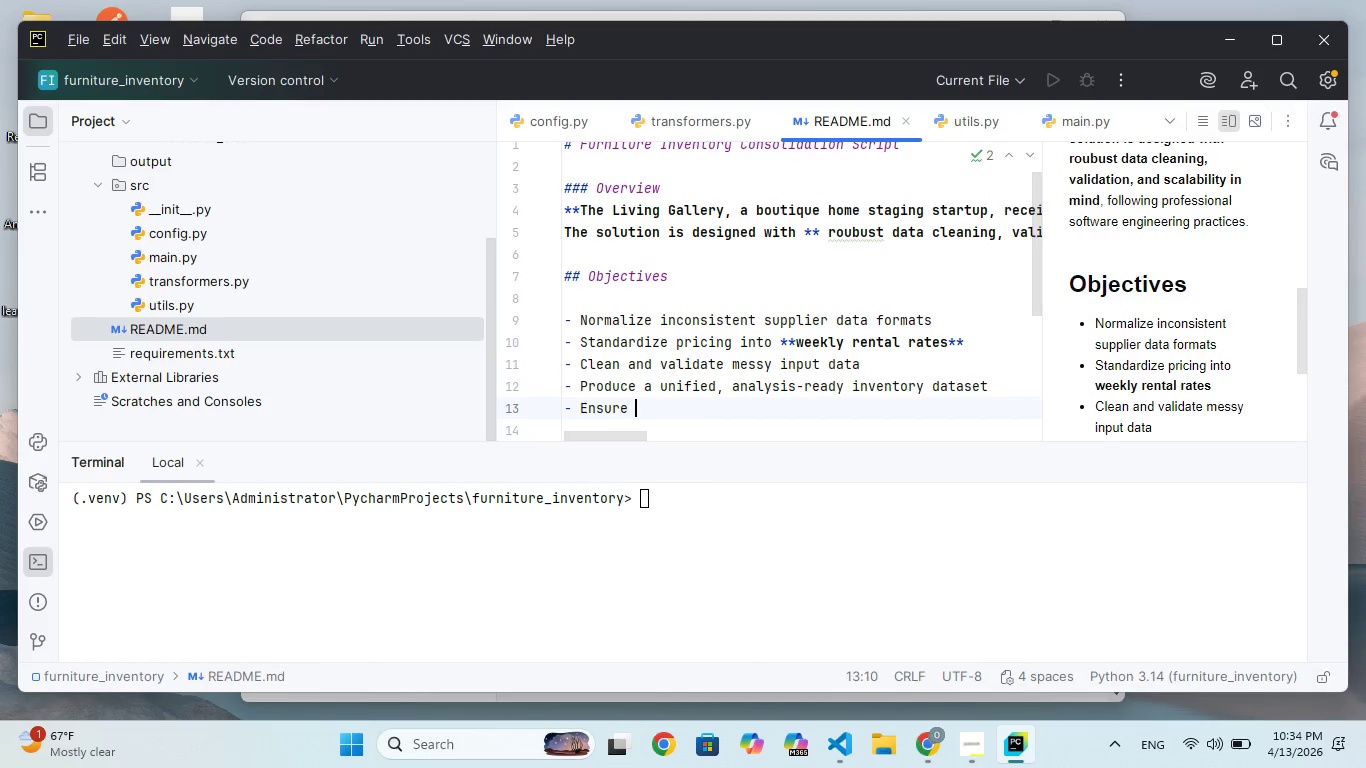 
hold_key(key=R, duration=0.34)
 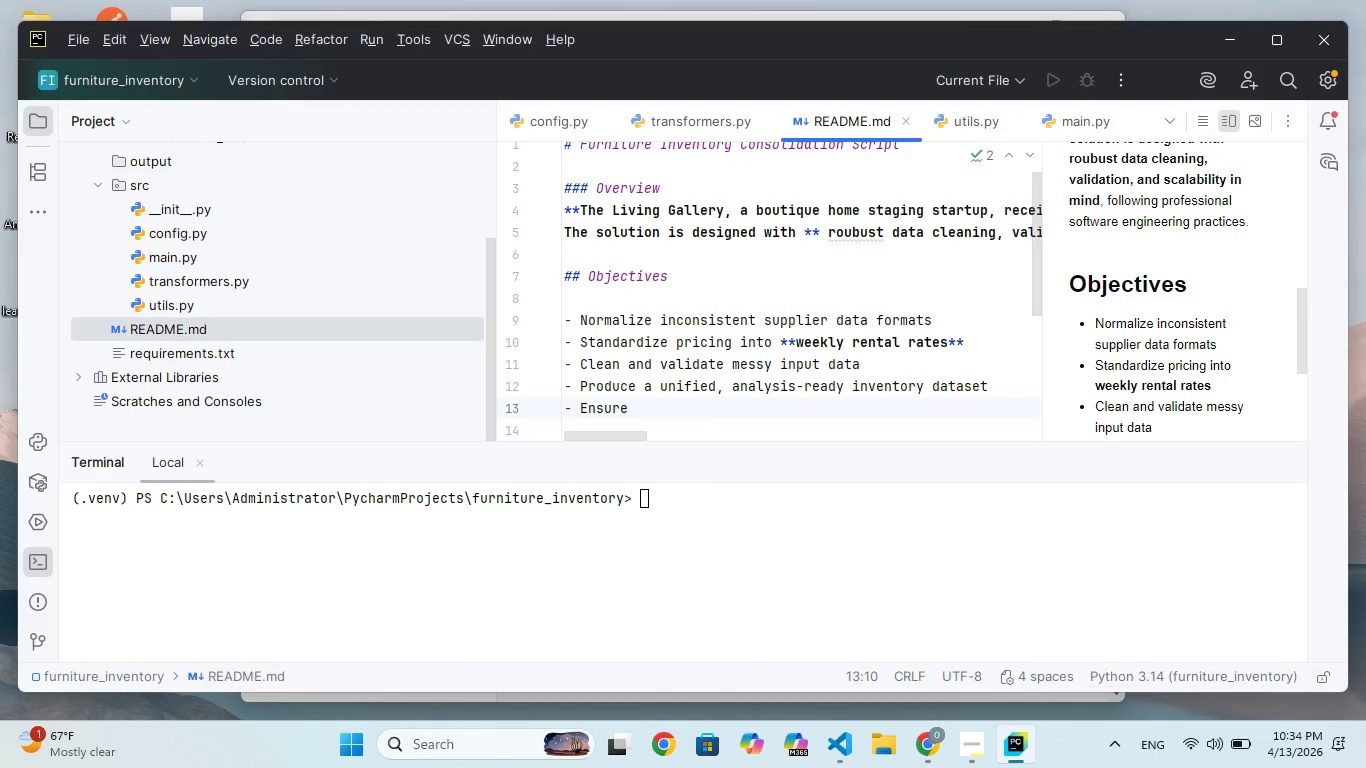 
type(automation ih zero manual intervention)
 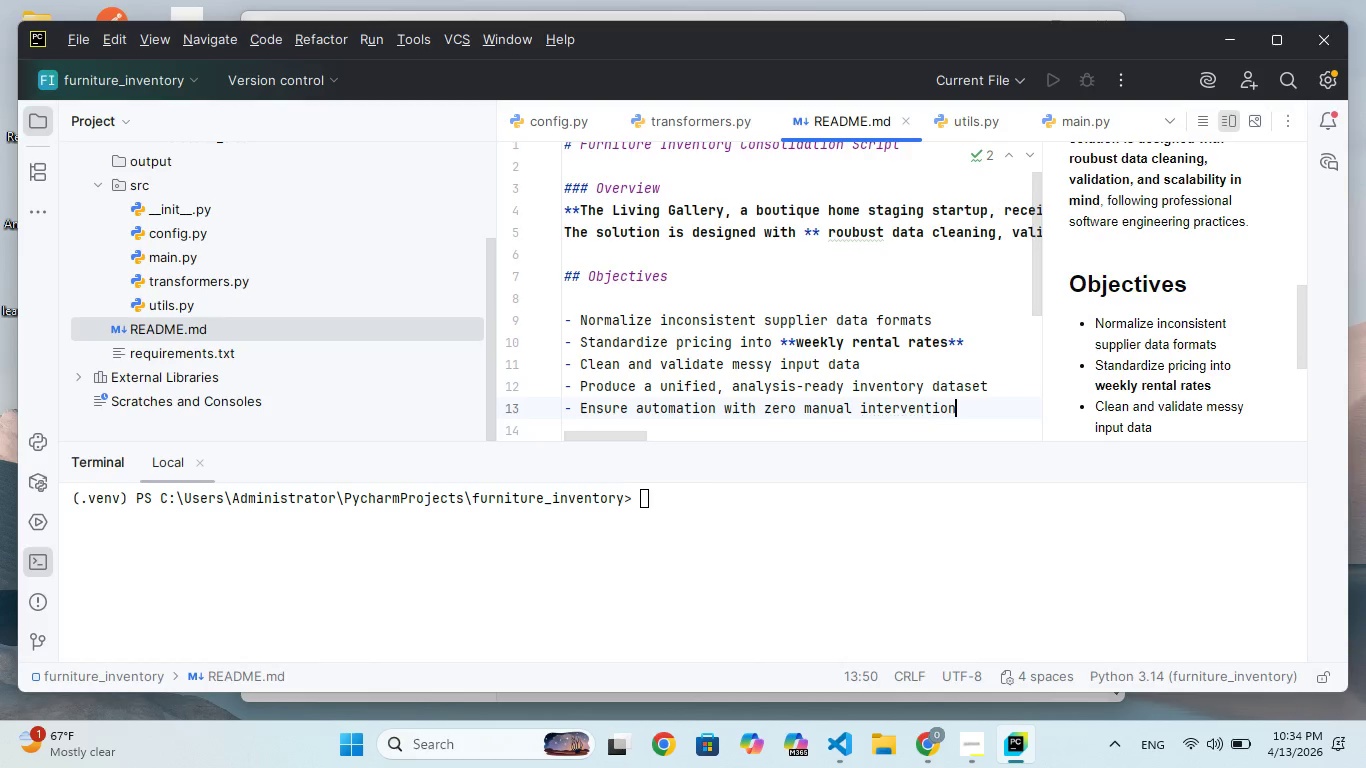 
hold_key(key=W, duration=0.47)
 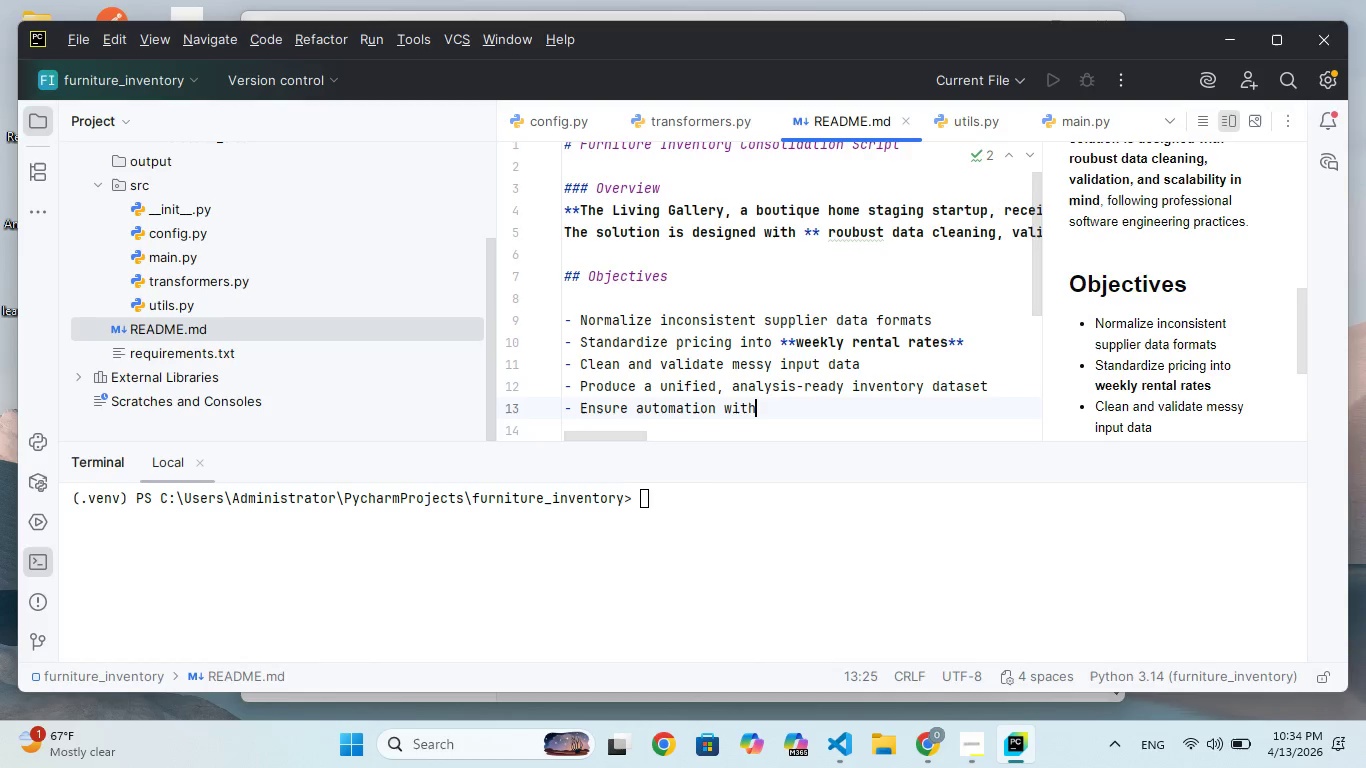 
key(Enter)
 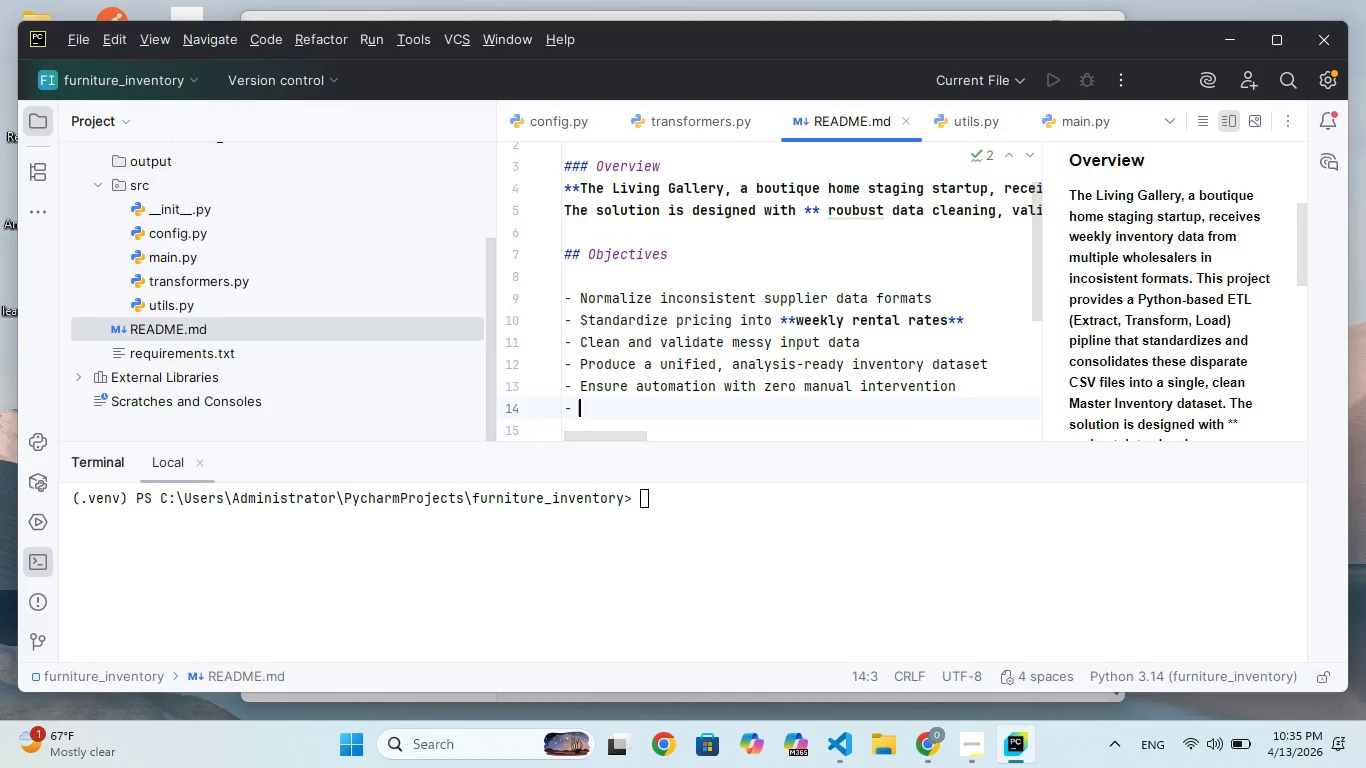 
hold_key(key=ArrowUp, duration=0.61)
 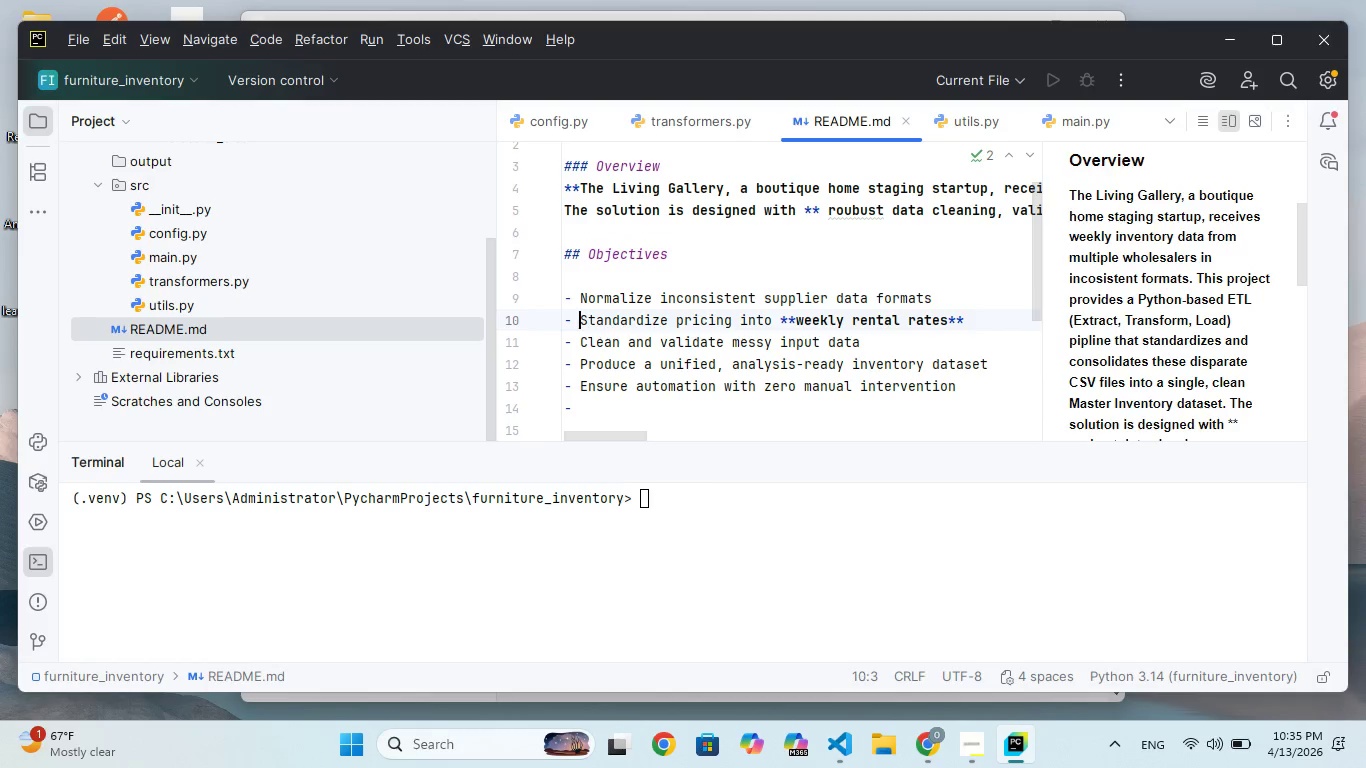 
key(ArrowUp)
 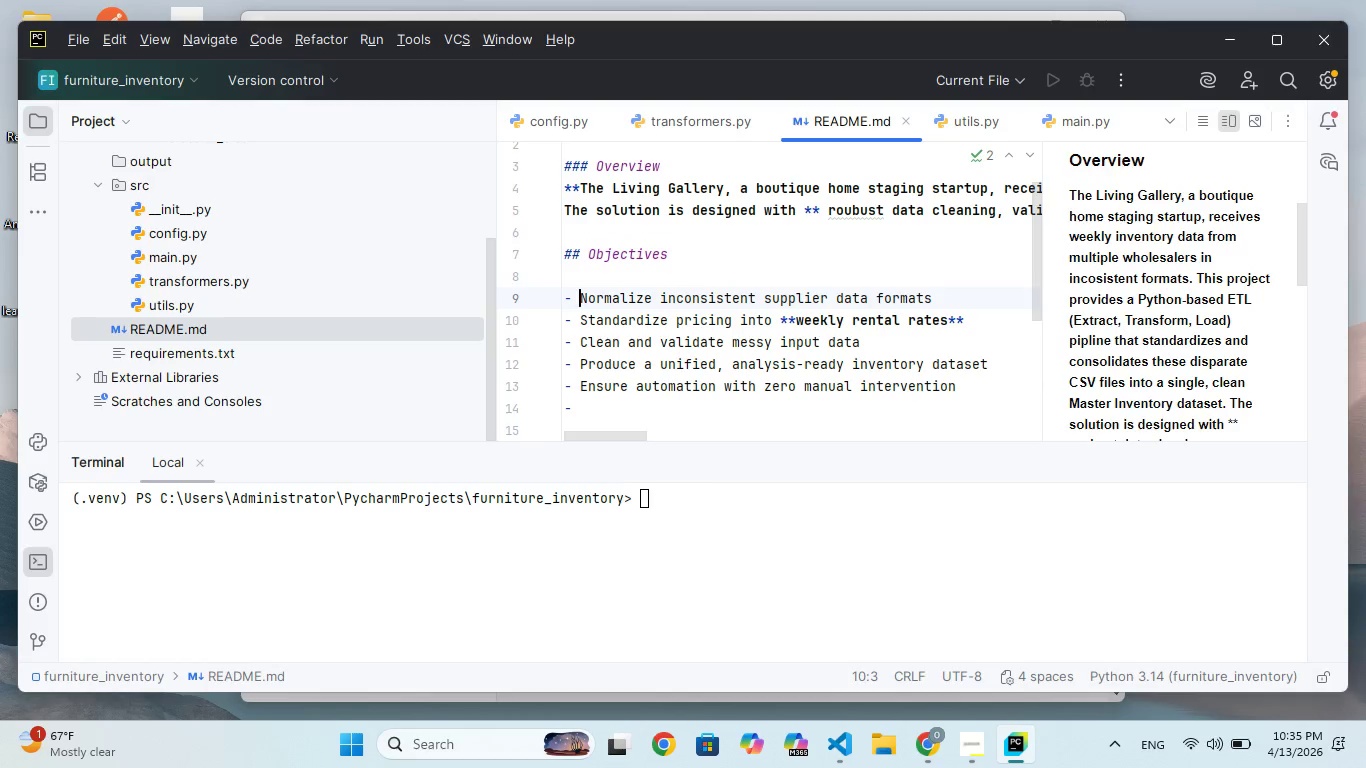 
key(ArrowUp)
 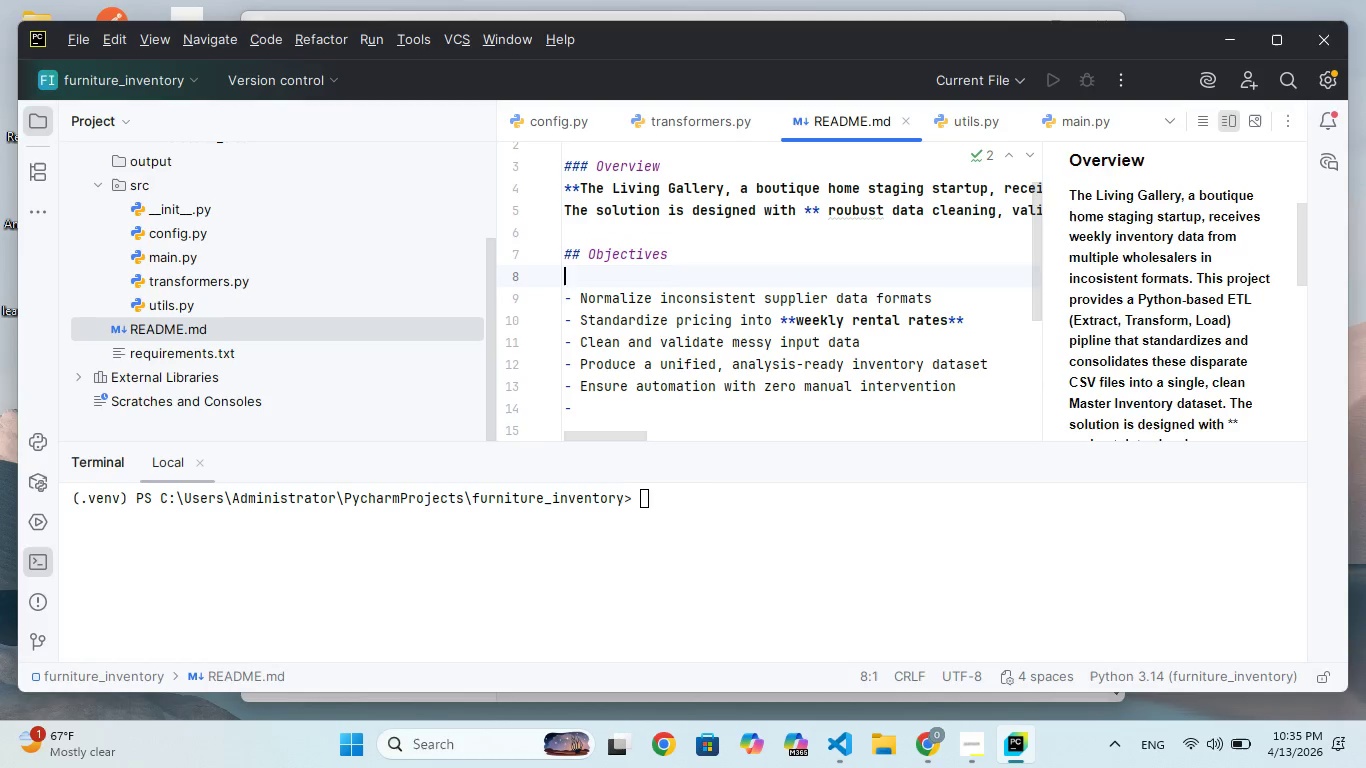 
key(ArrowUp)
 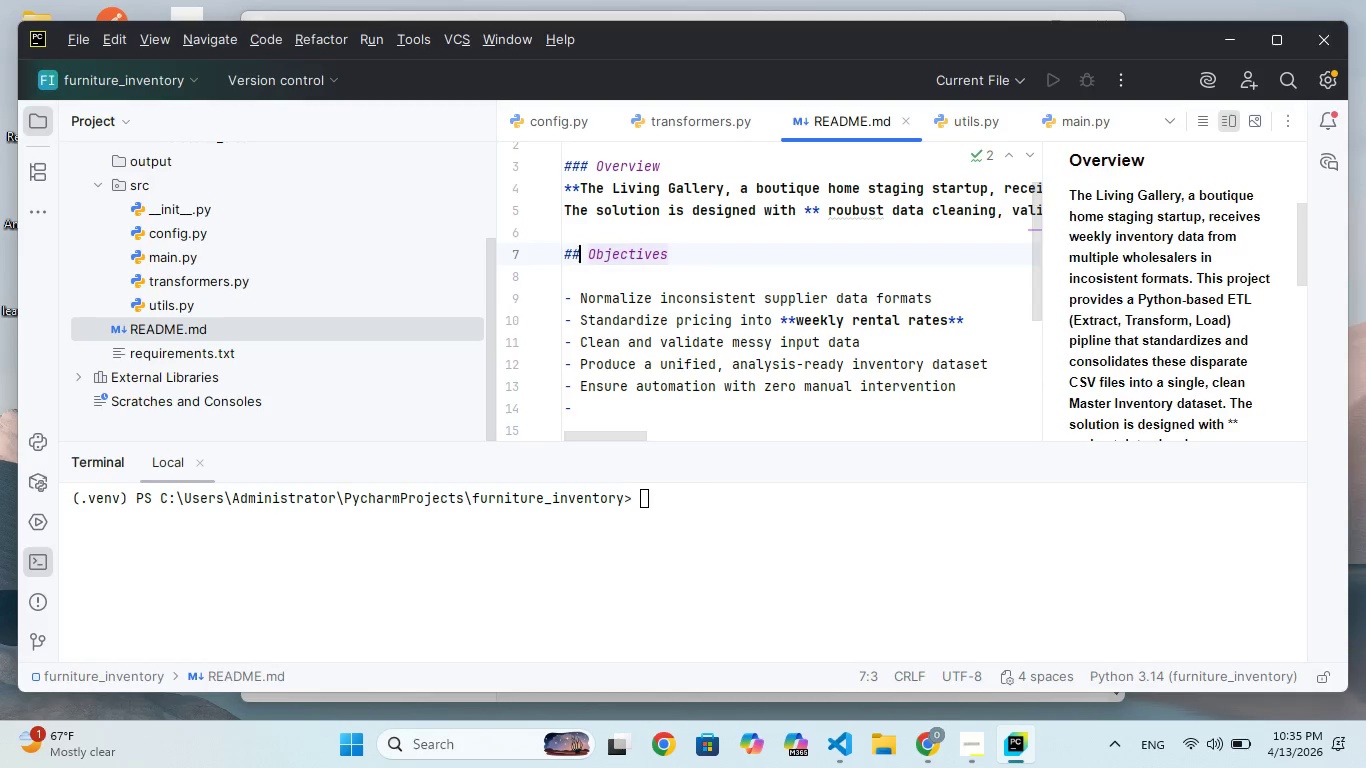 
key(ArrowUp)
 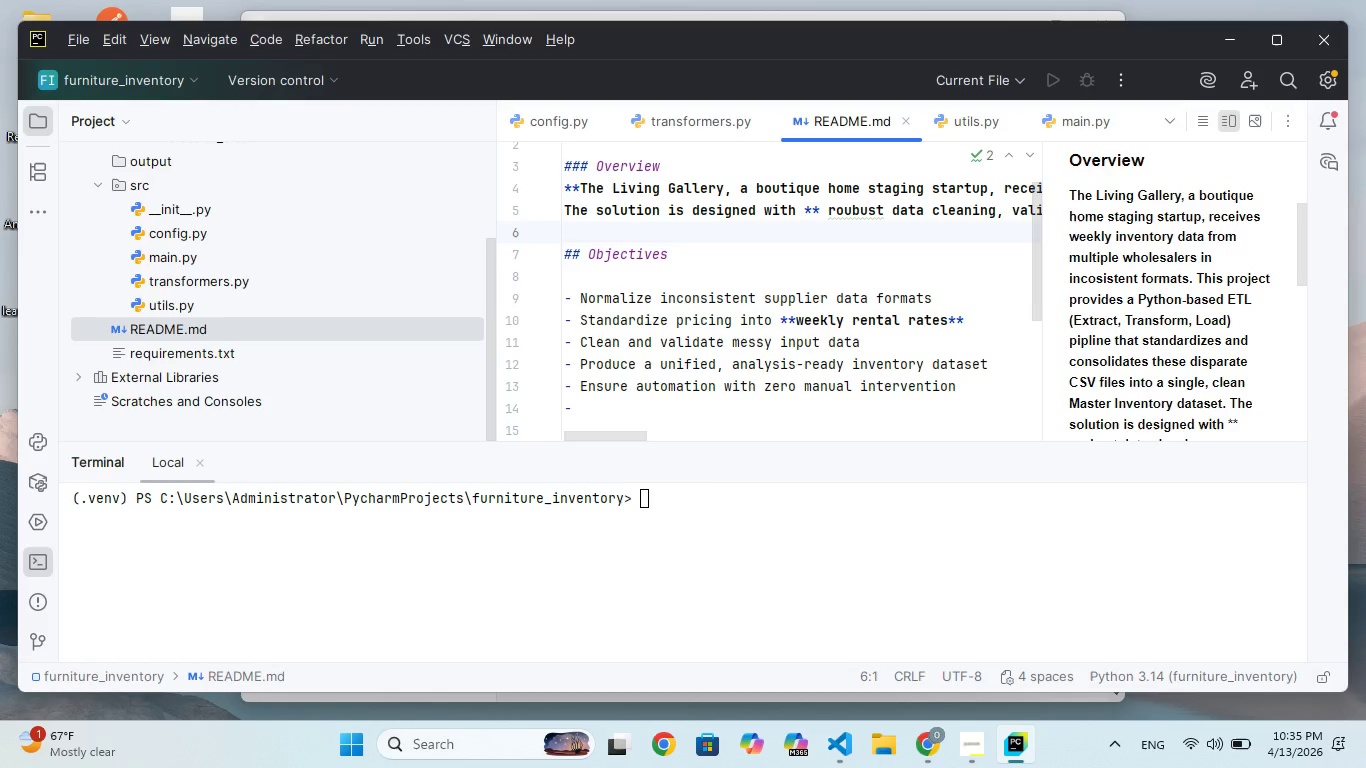 
key(Enter)
 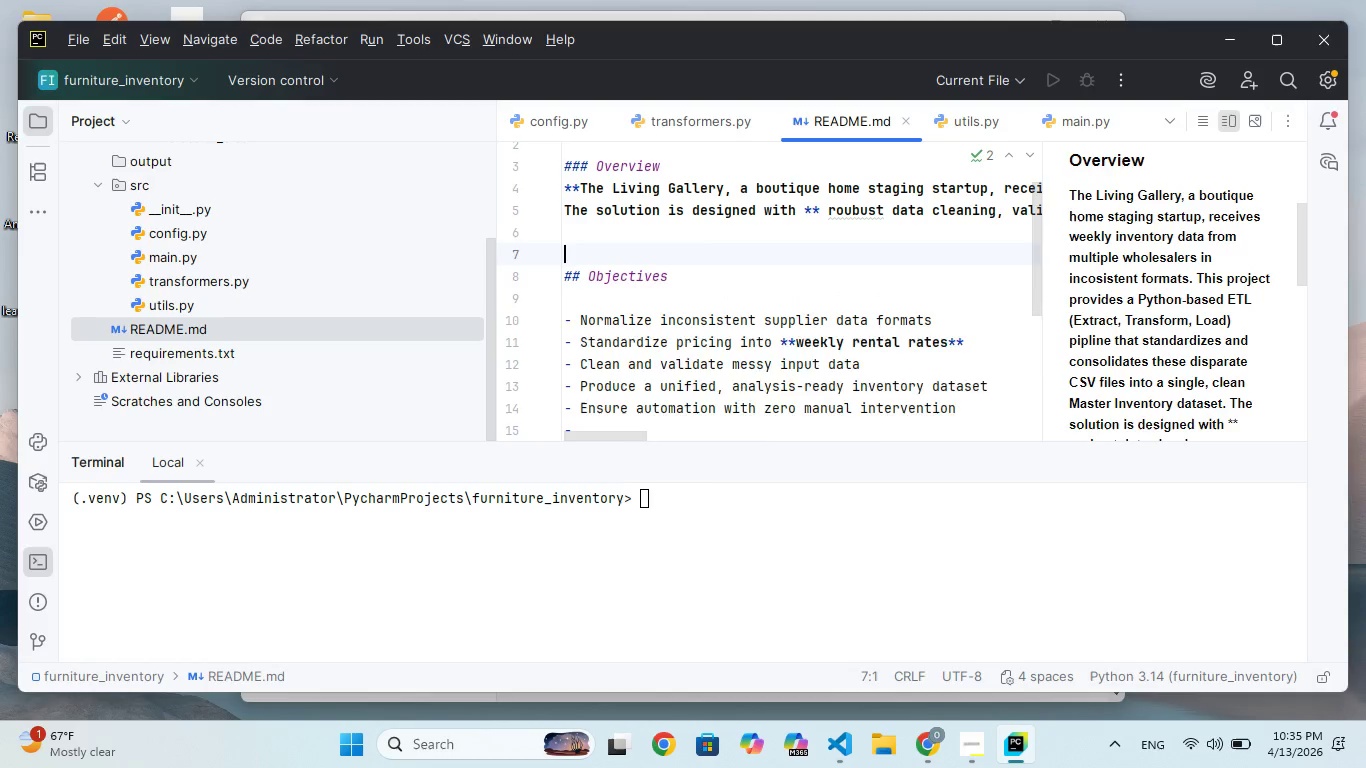 
key(Enter)
 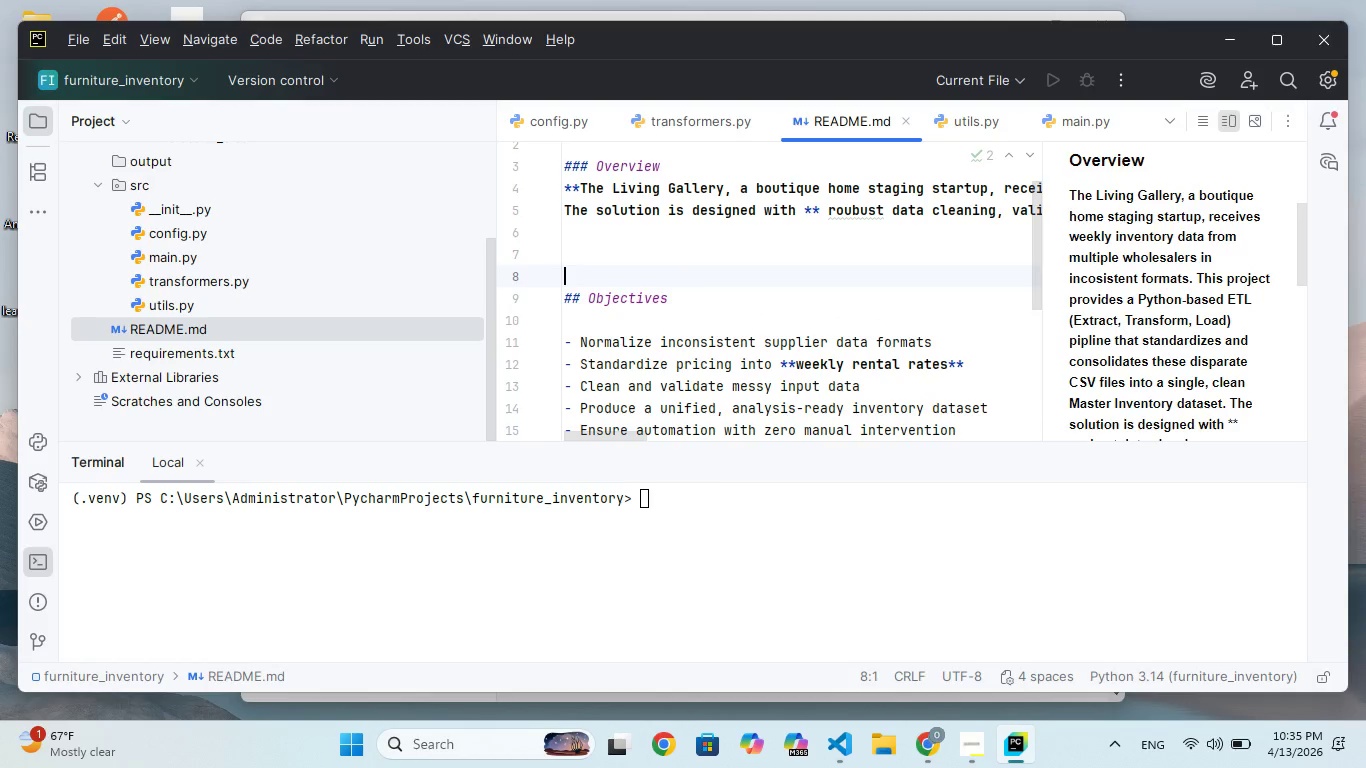 
key(ArrowUp)
 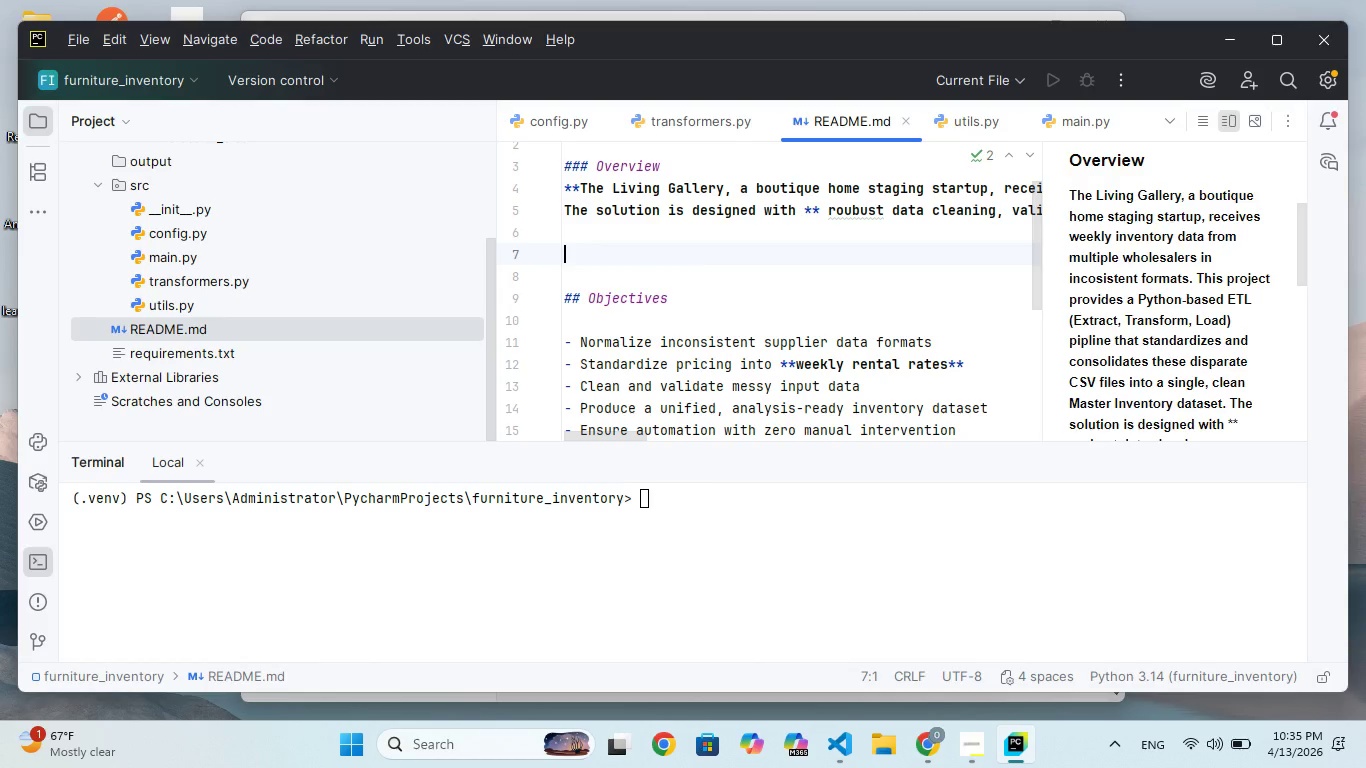 
key(Minus)
 